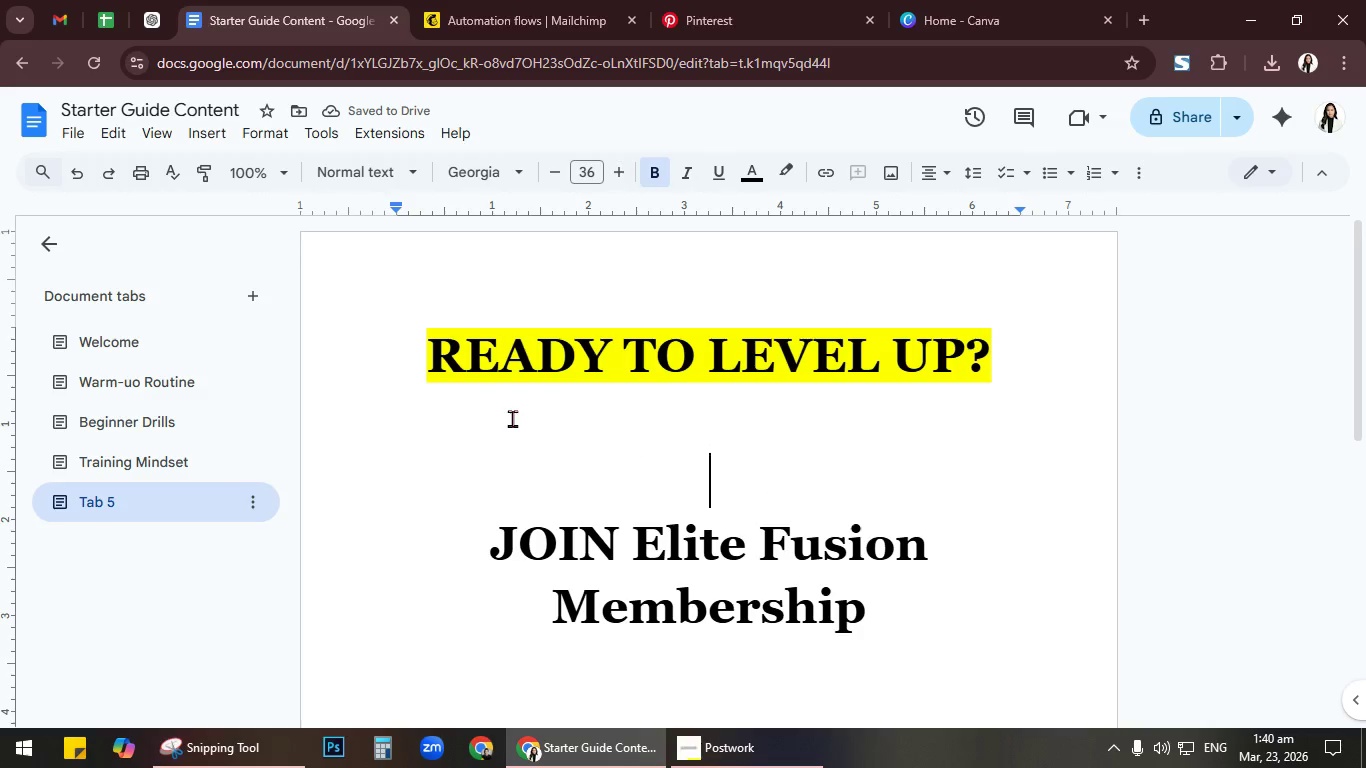 
left_click([95, 137])
 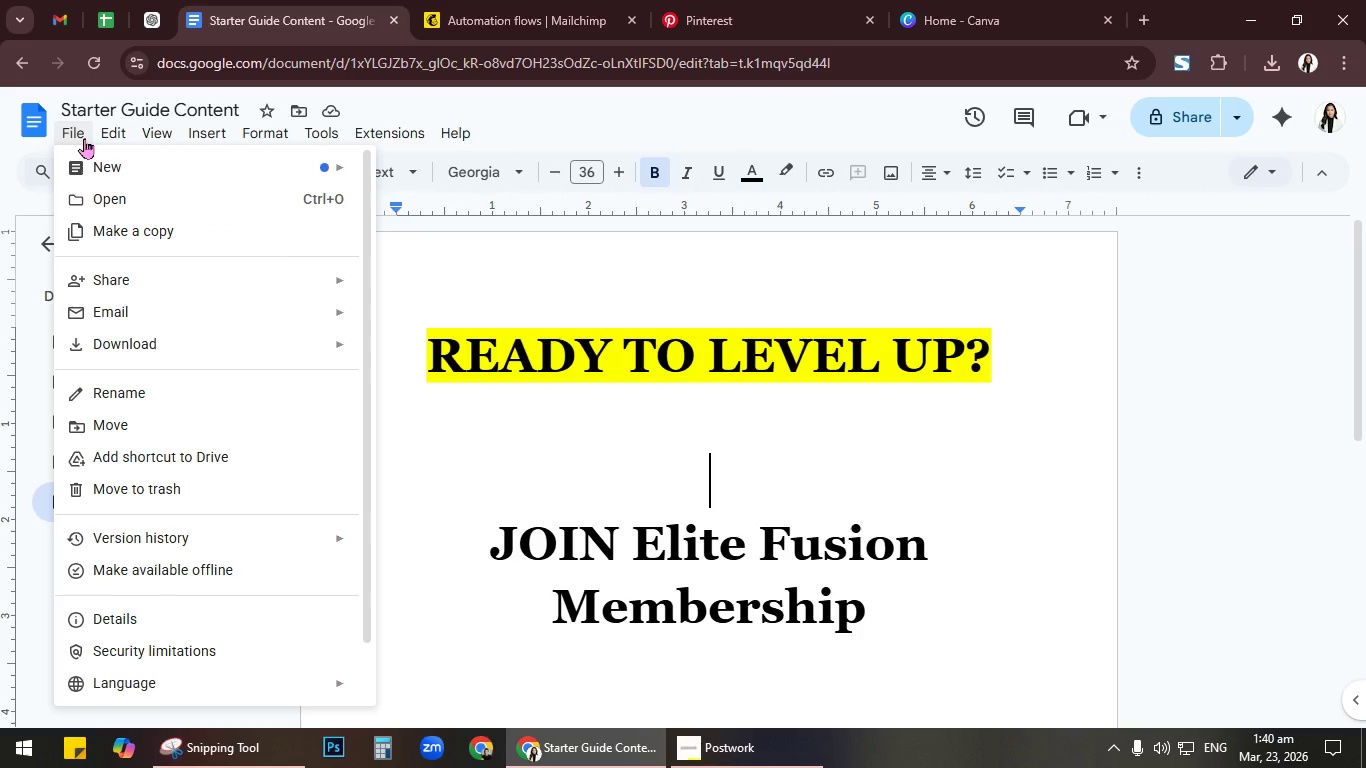 
mouse_move([245, 331])
 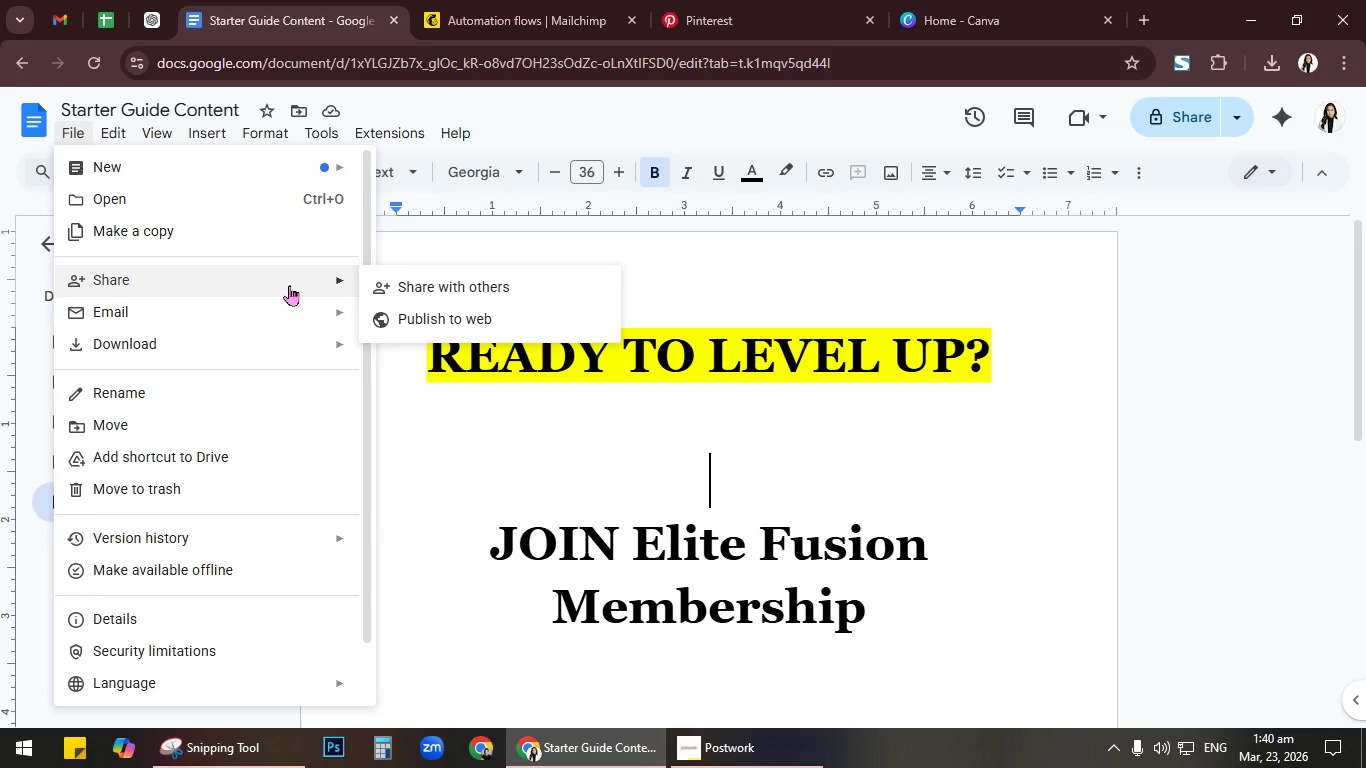 
wait(5.96)
 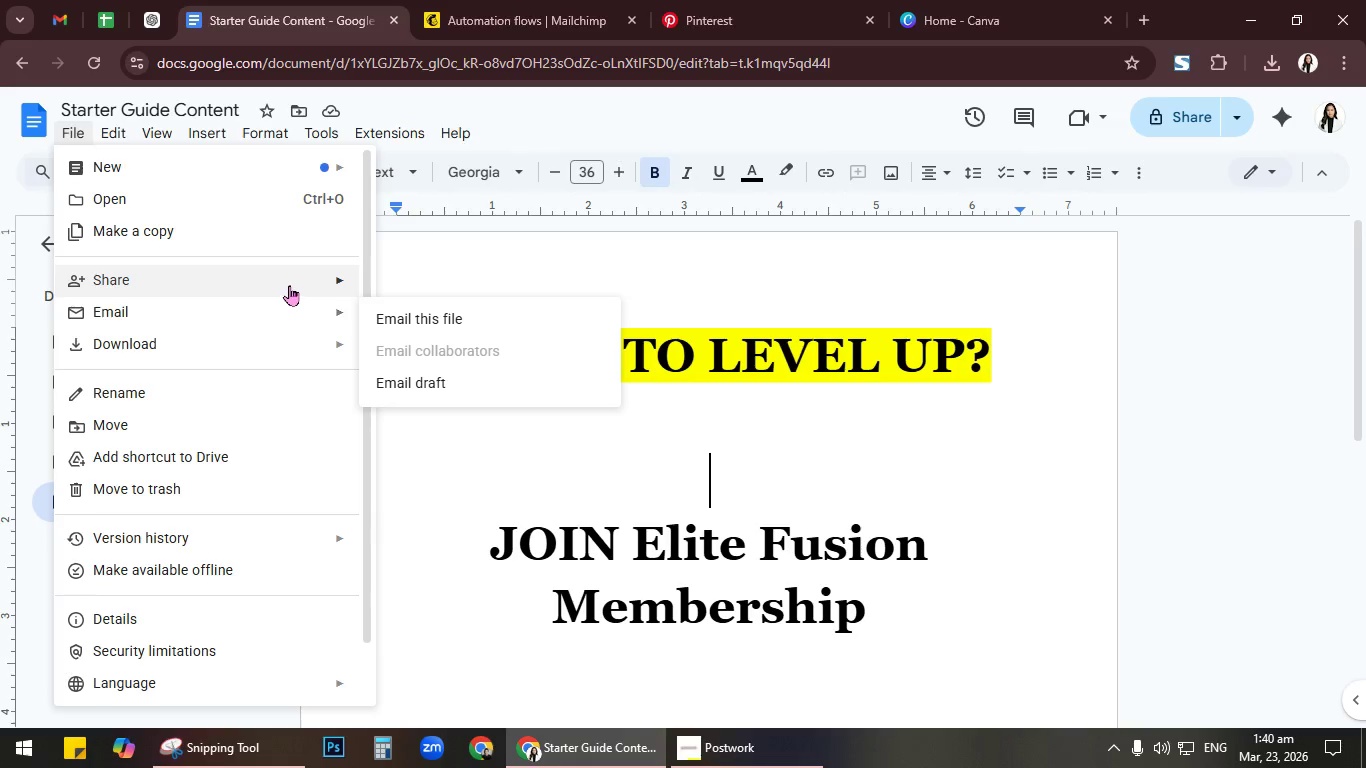 
scroll: coordinate [289, 285], scroll_direction: down, amount: 3.0
 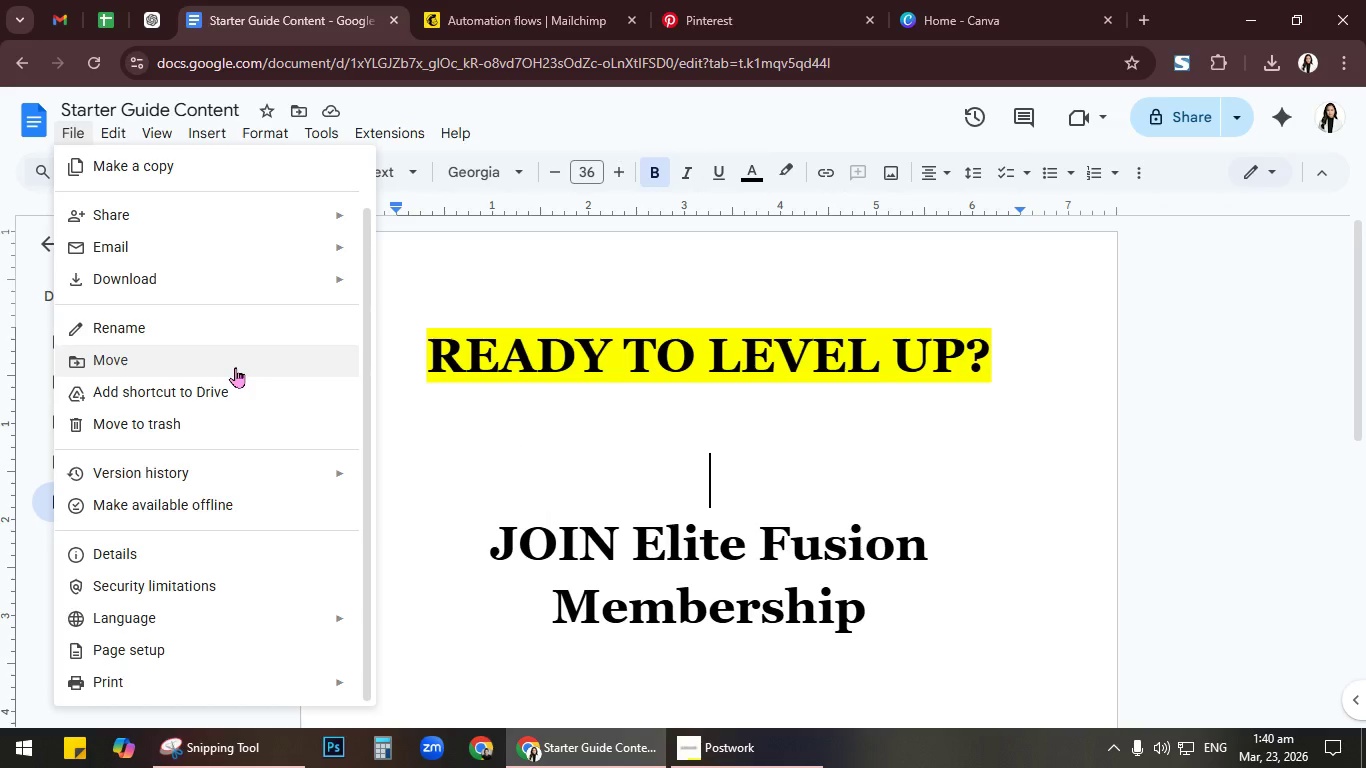 
wait(6.53)
 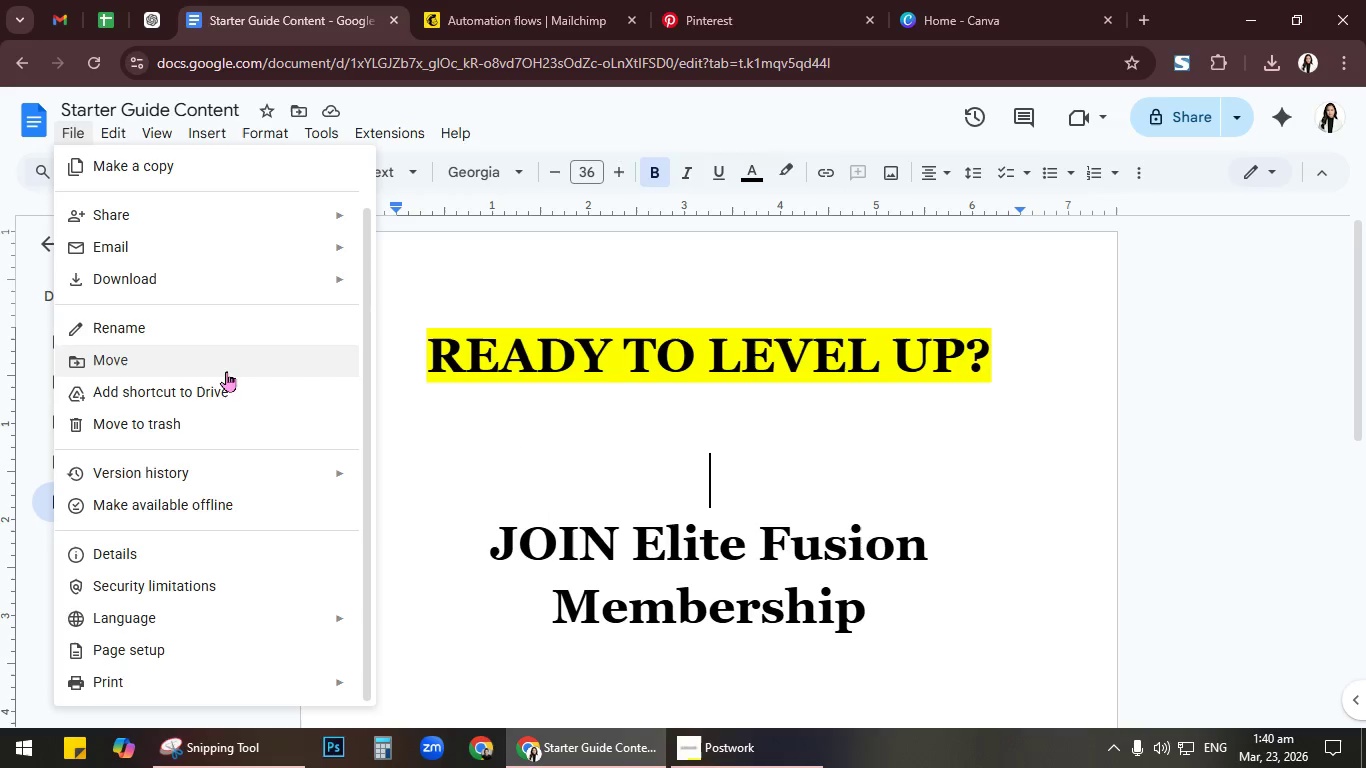 
mouse_move([75, 164])
 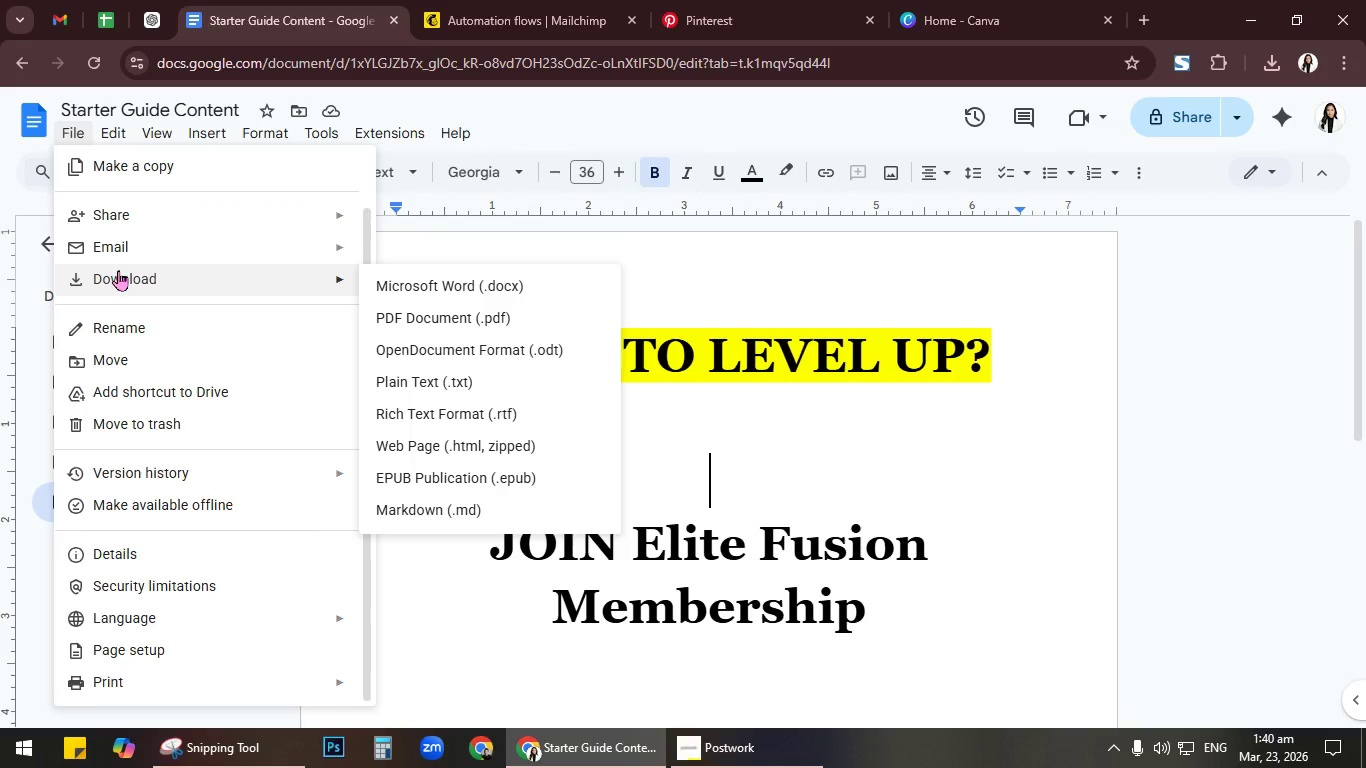 
wait(10.43)
 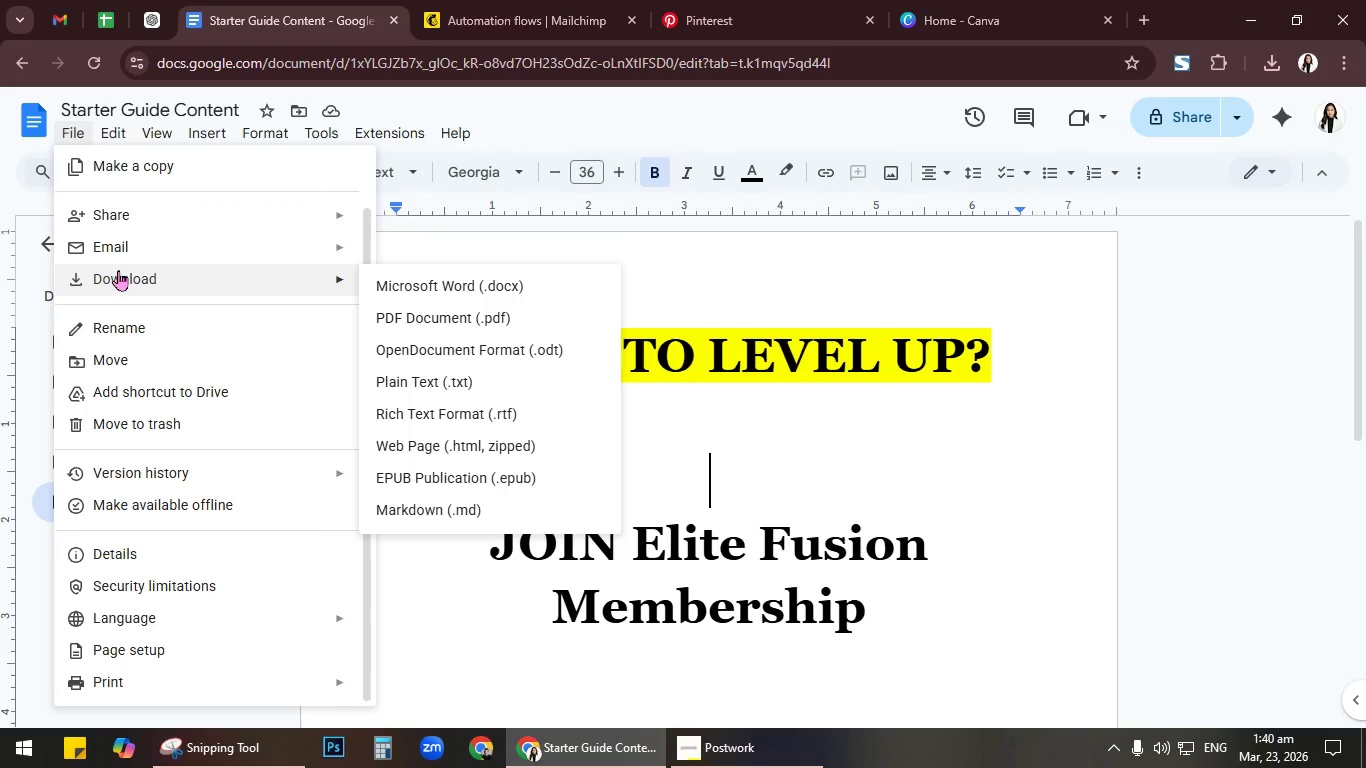 
left_click([480, 322])
 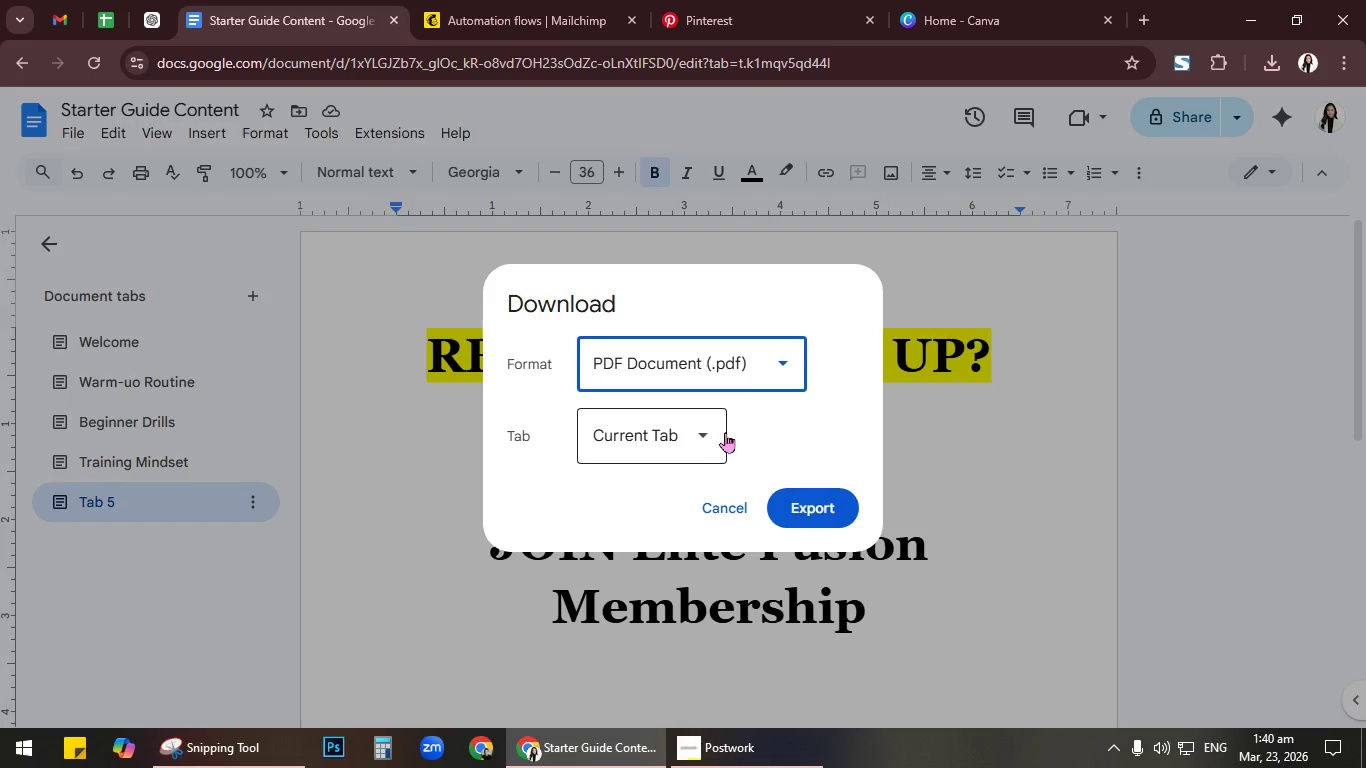 
left_click([723, 432])
 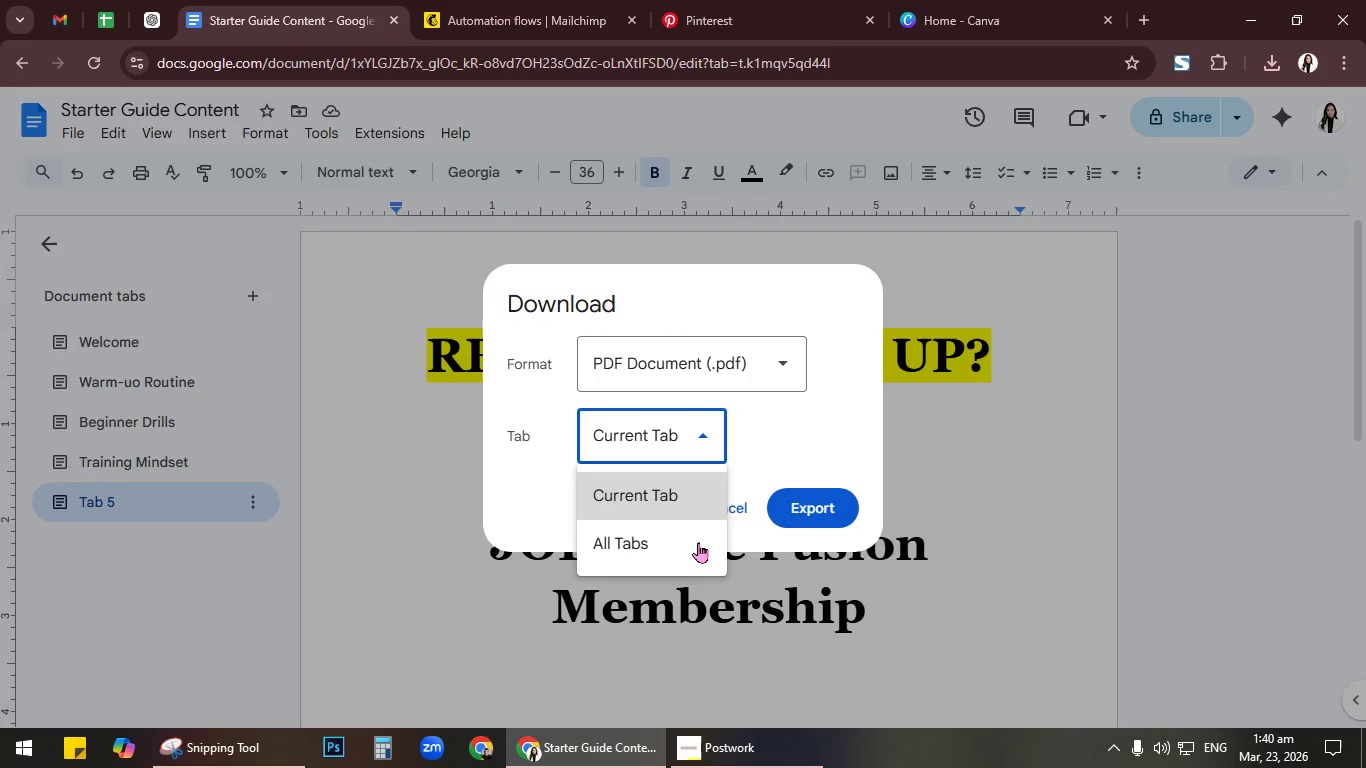 
left_click([697, 547])
 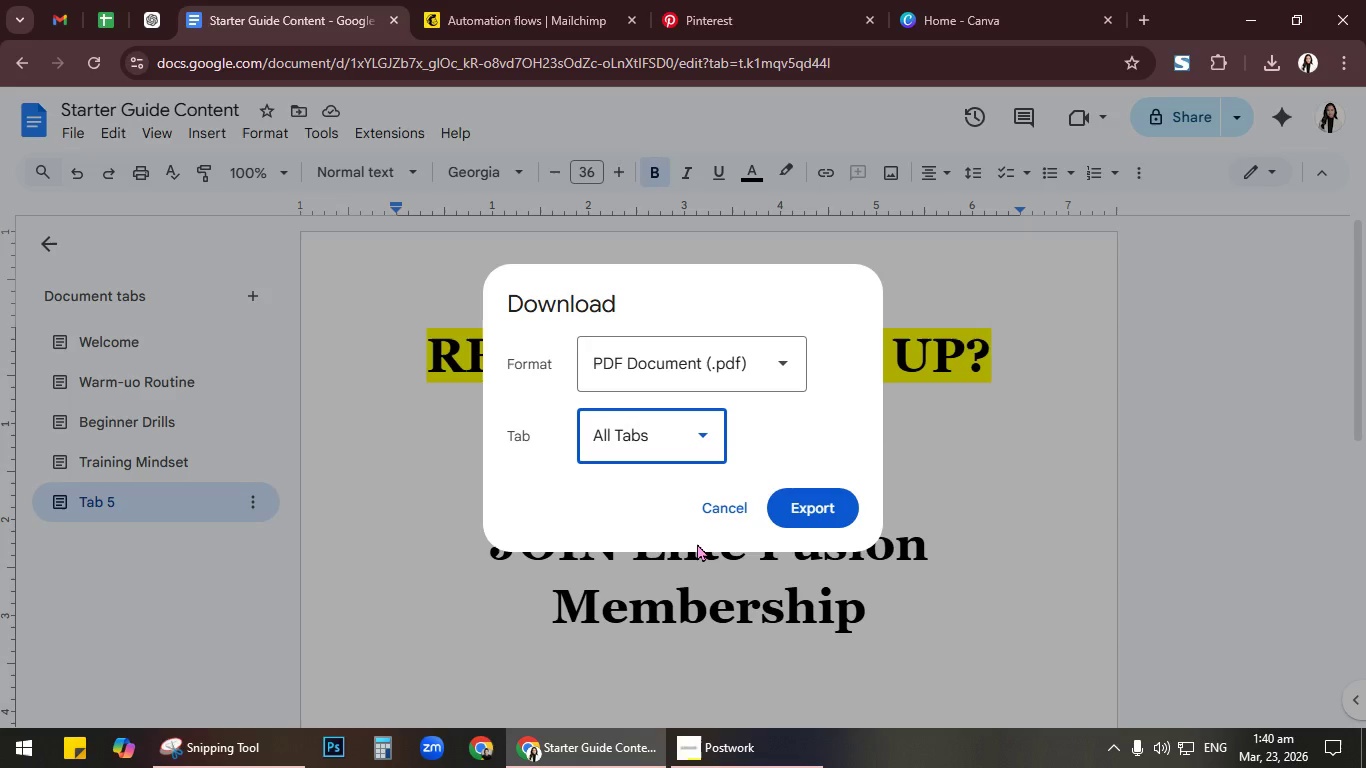 
wait(6.09)
 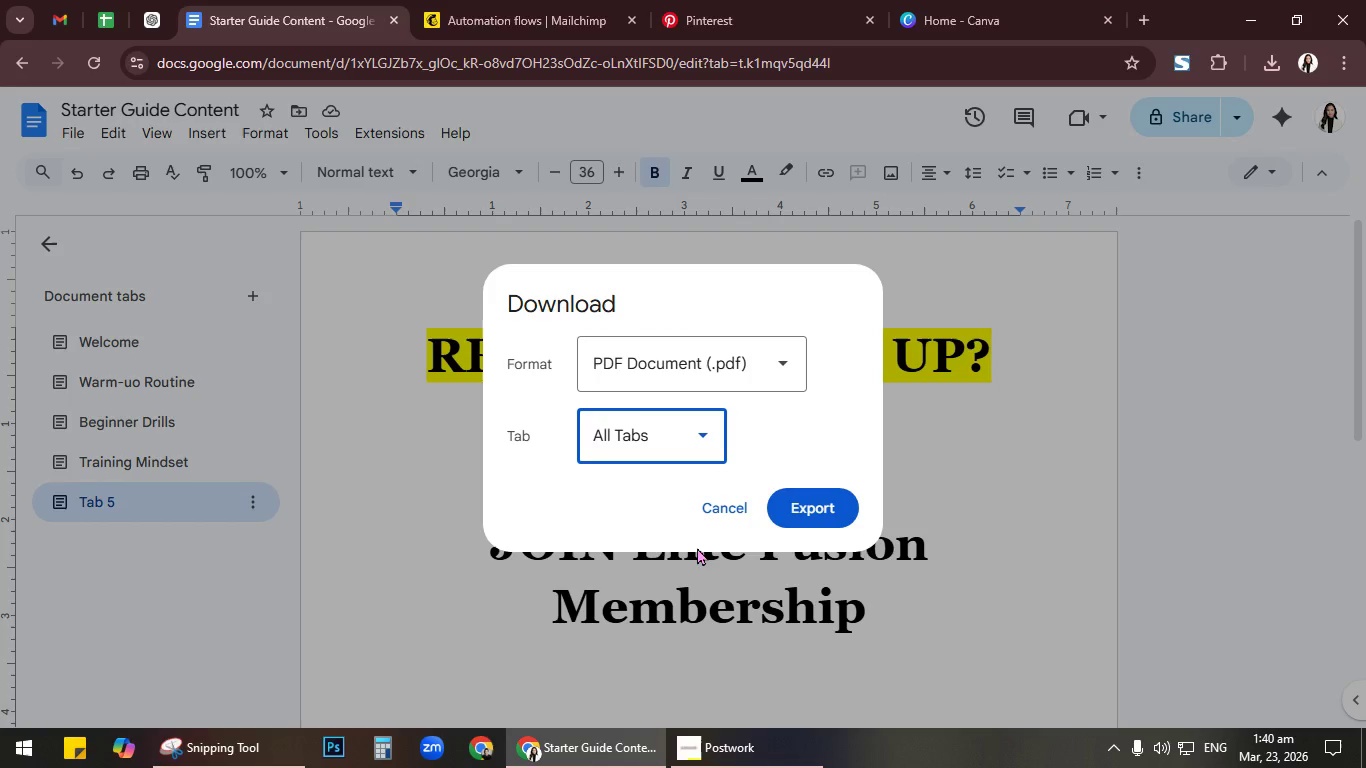 
left_click([804, 498])
 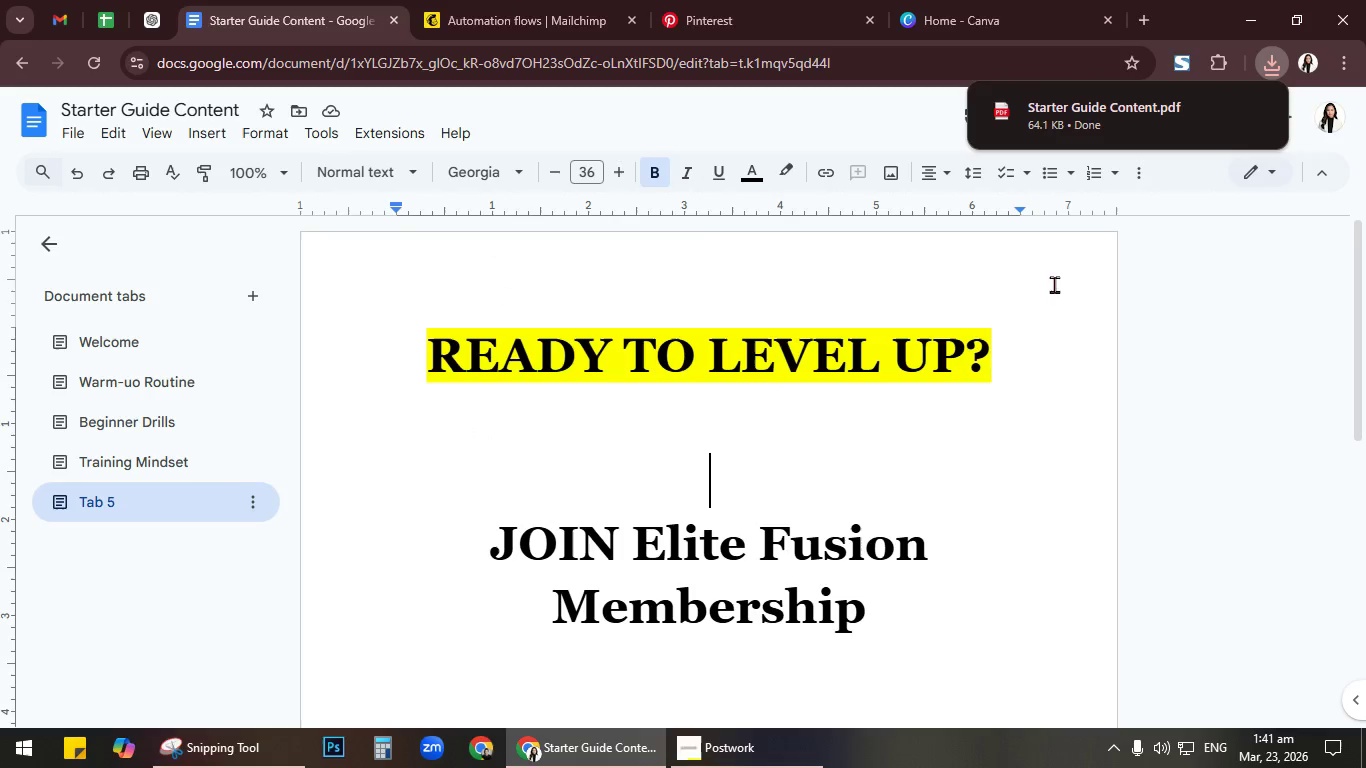 
left_click([1217, 63])
 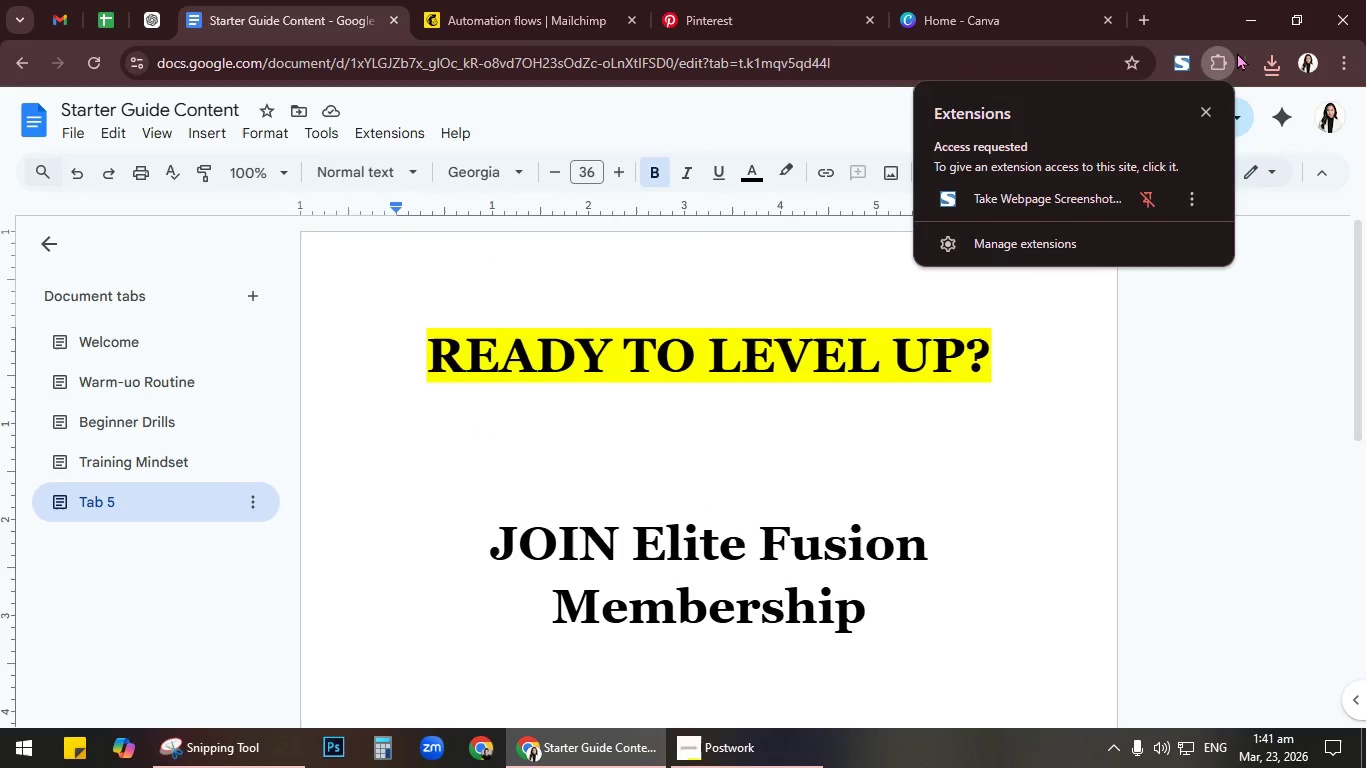 
left_click([1267, 59])
 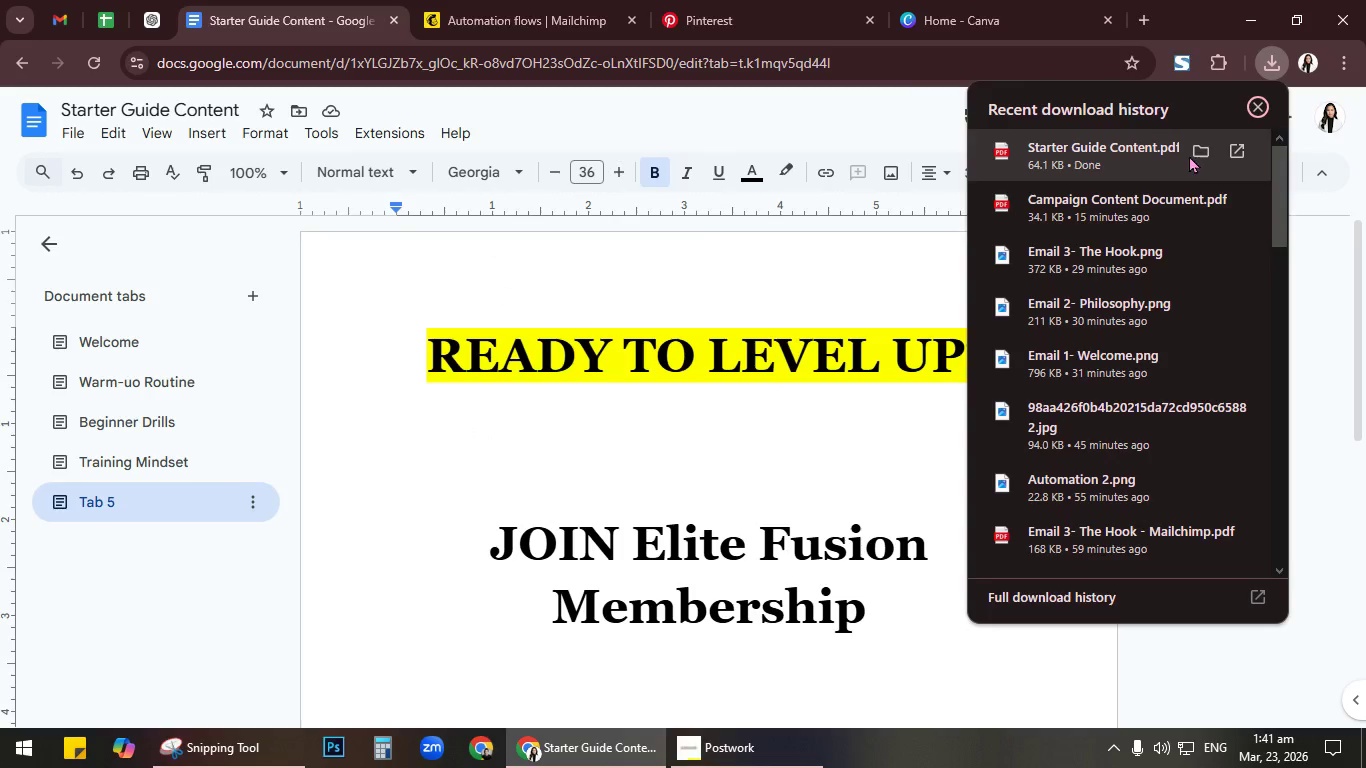 
left_click([1199, 145])
 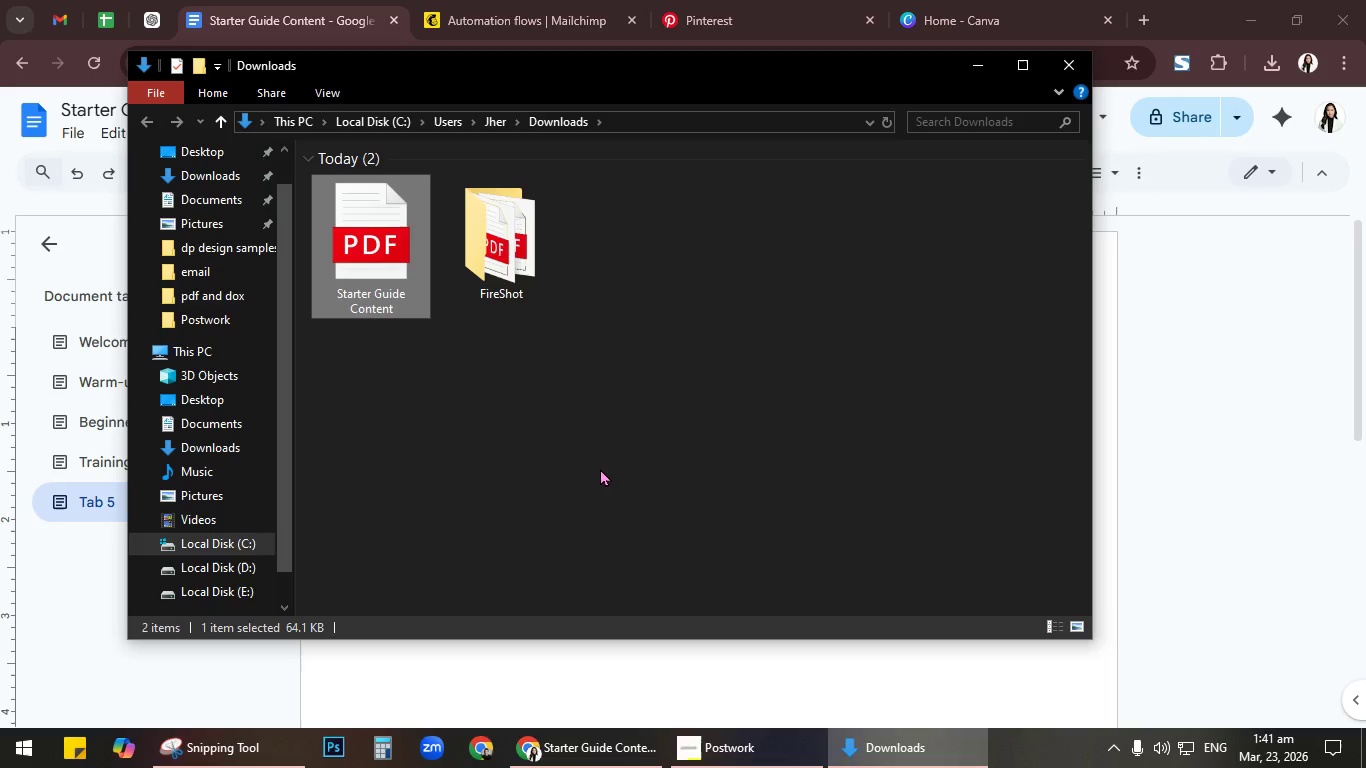 
key(Control+X)
 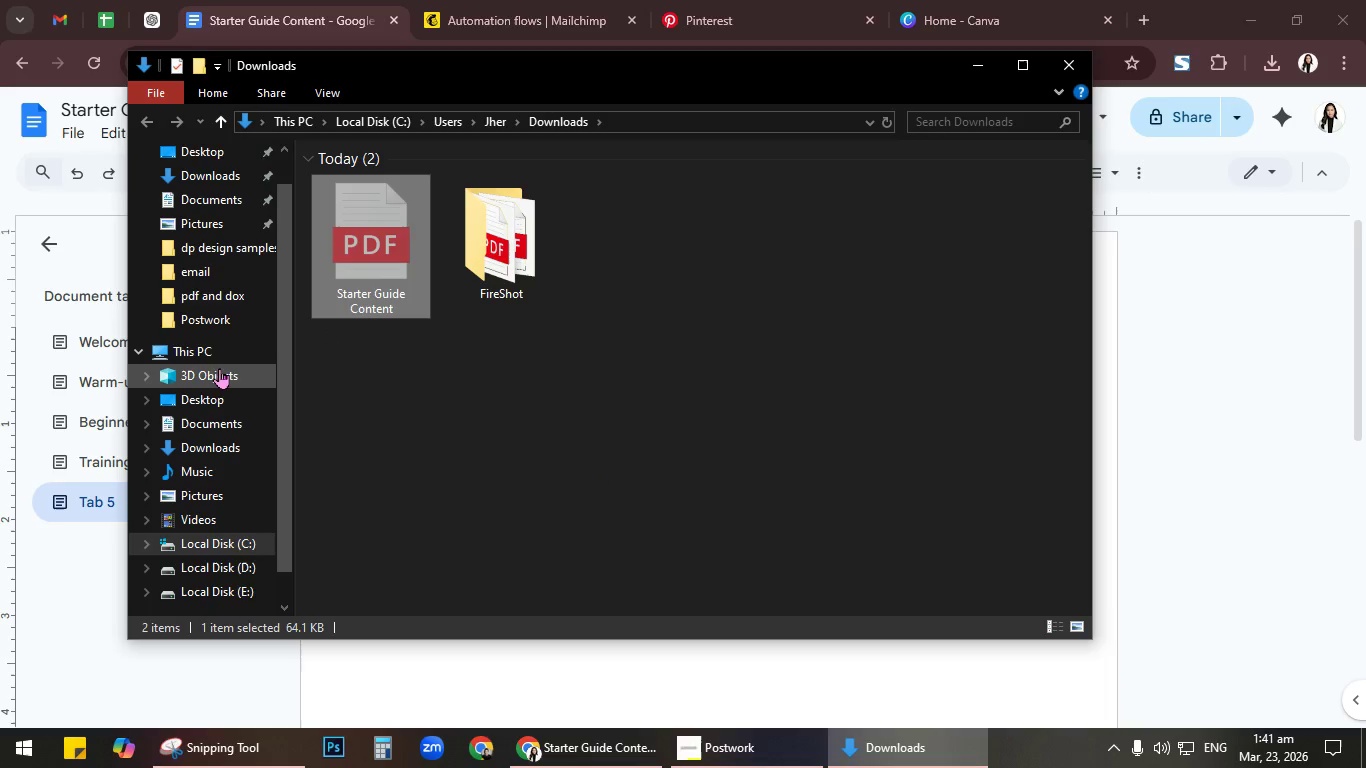 
left_click([225, 388])
 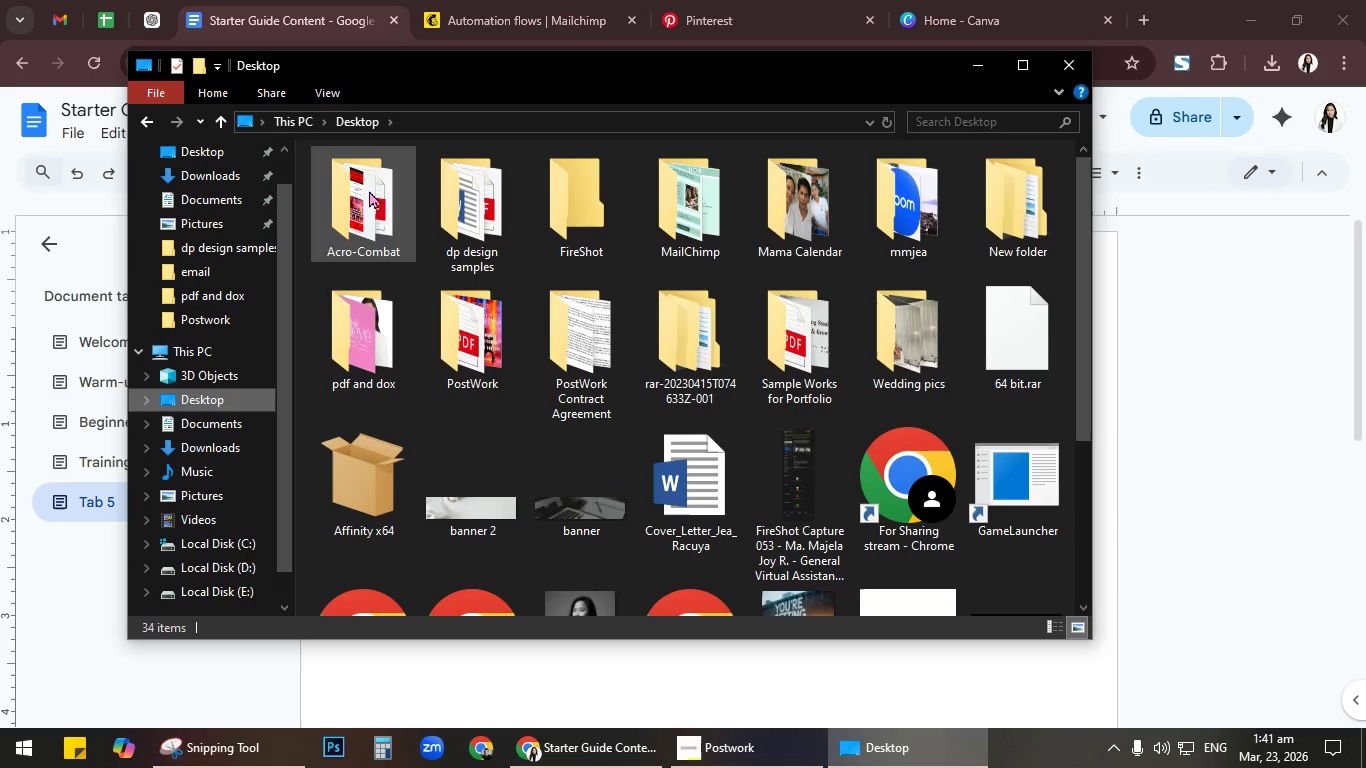 
double_click([363, 188])
 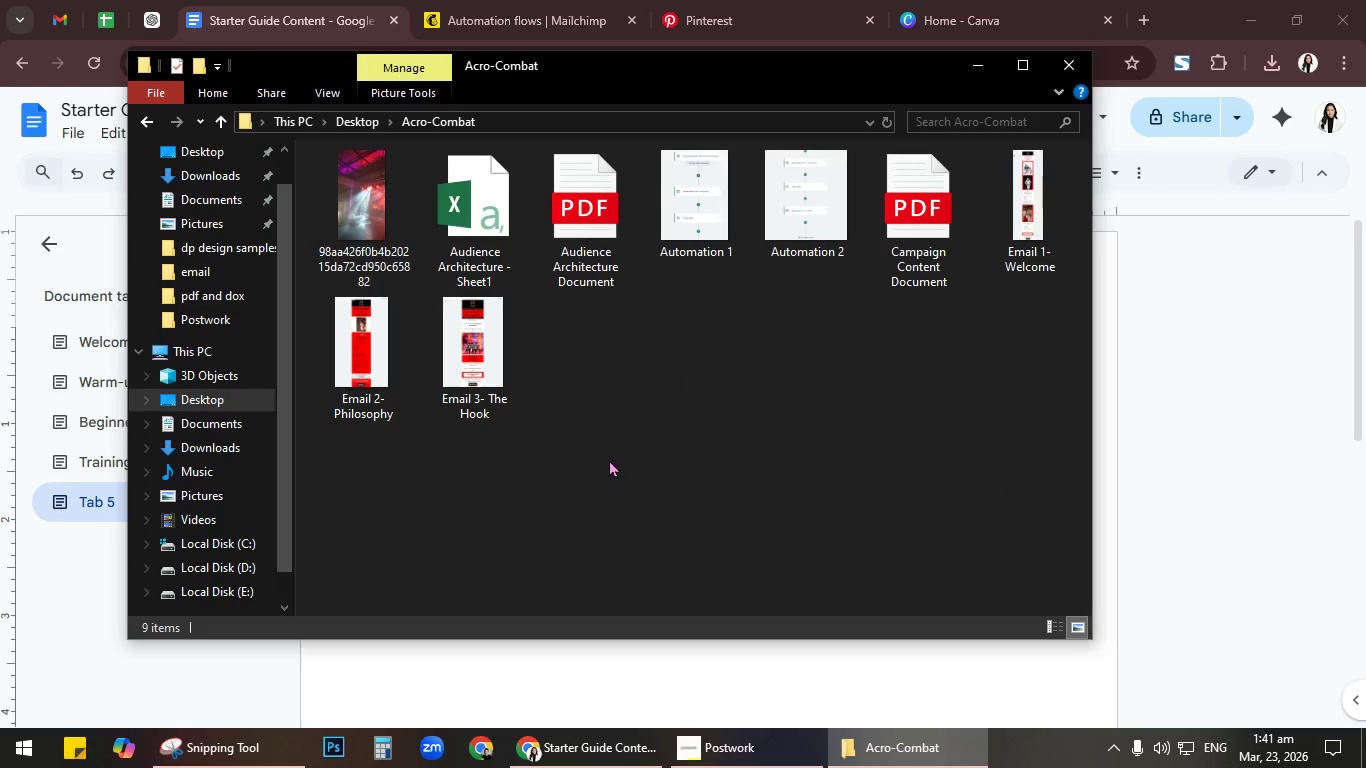 
left_click([610, 460])
 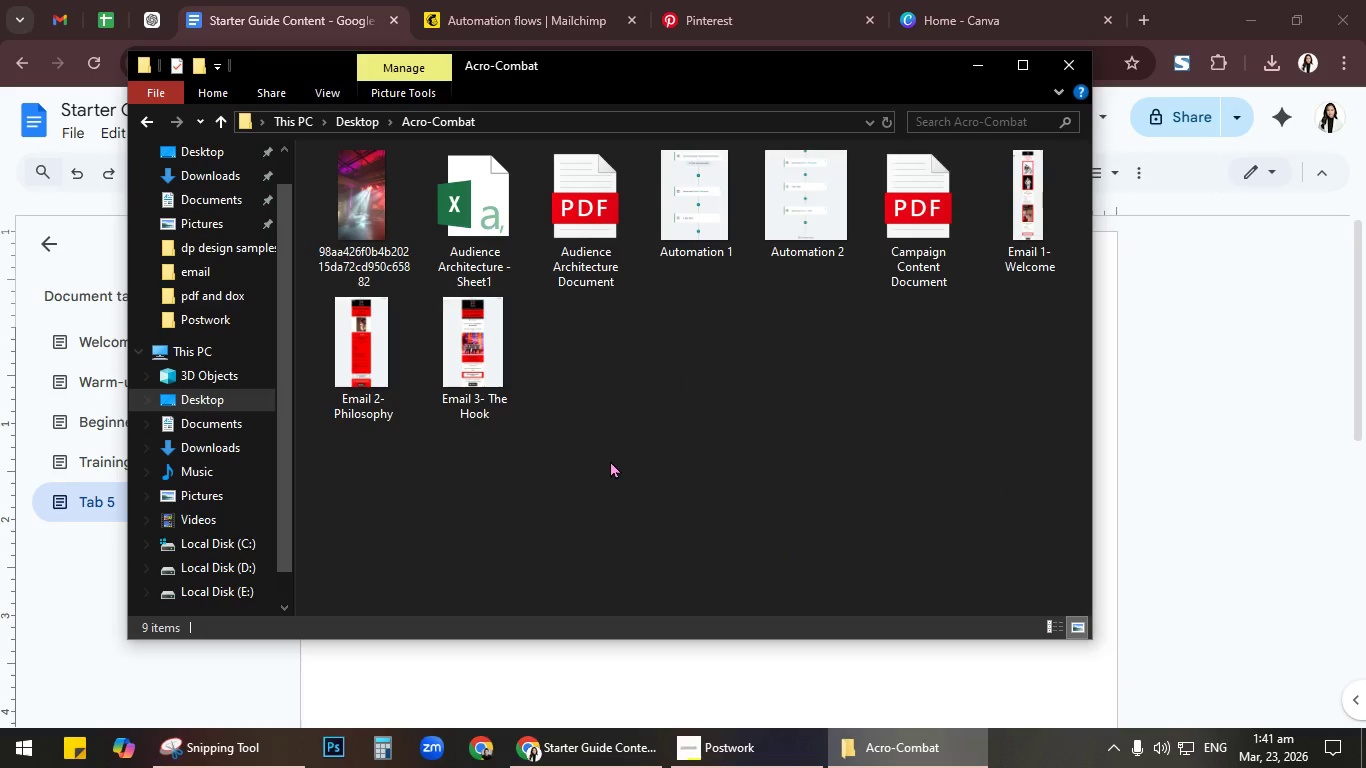 
key(Control+V)
 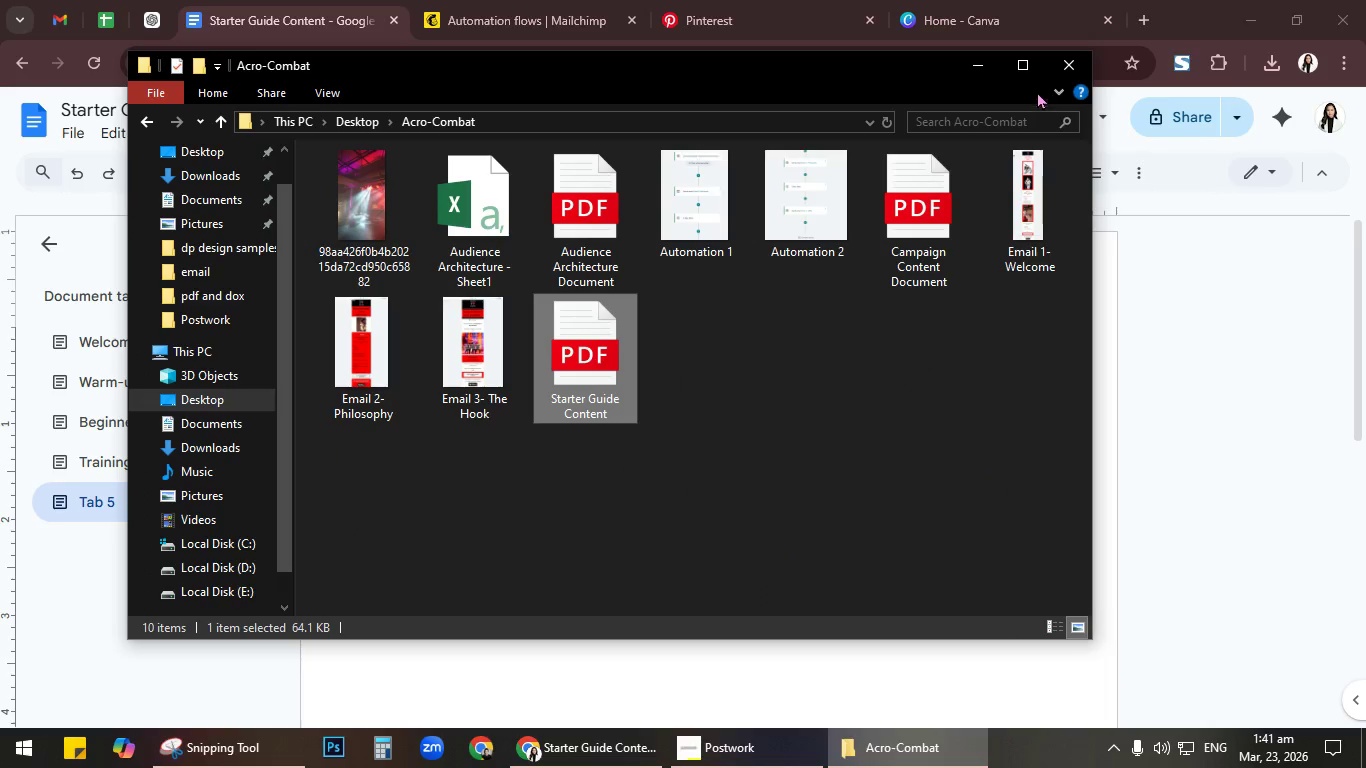 
left_click([1065, 65])
 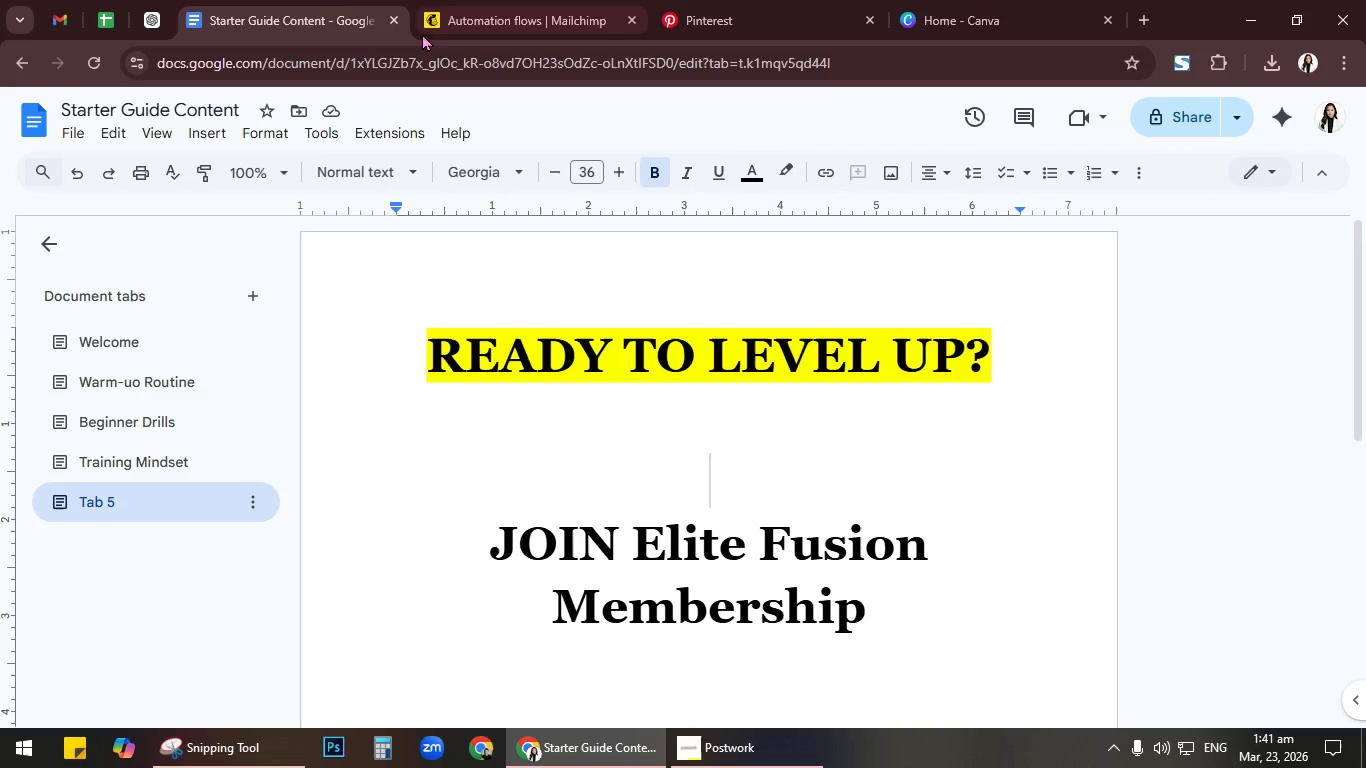 
left_click([392, 16])
 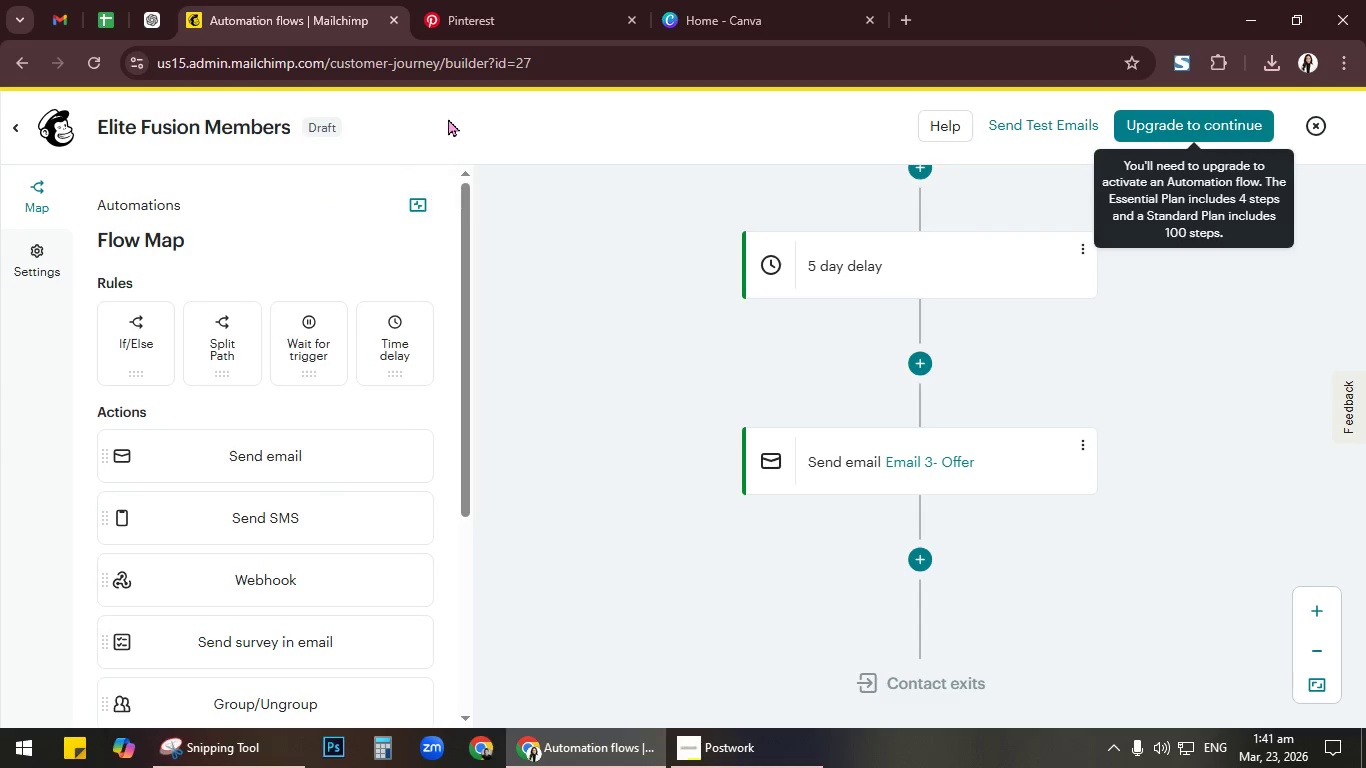 
left_click([47, 131])
 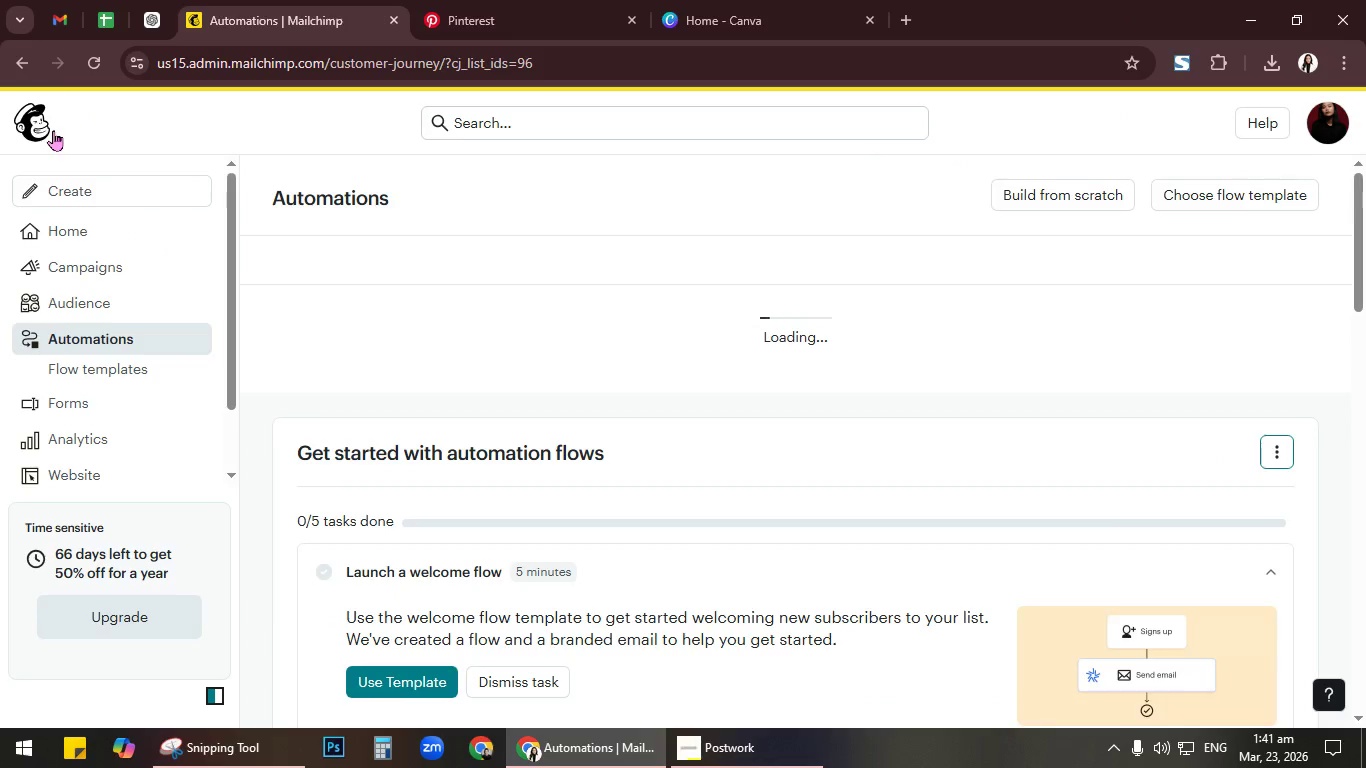 
mouse_move([178, 268])
 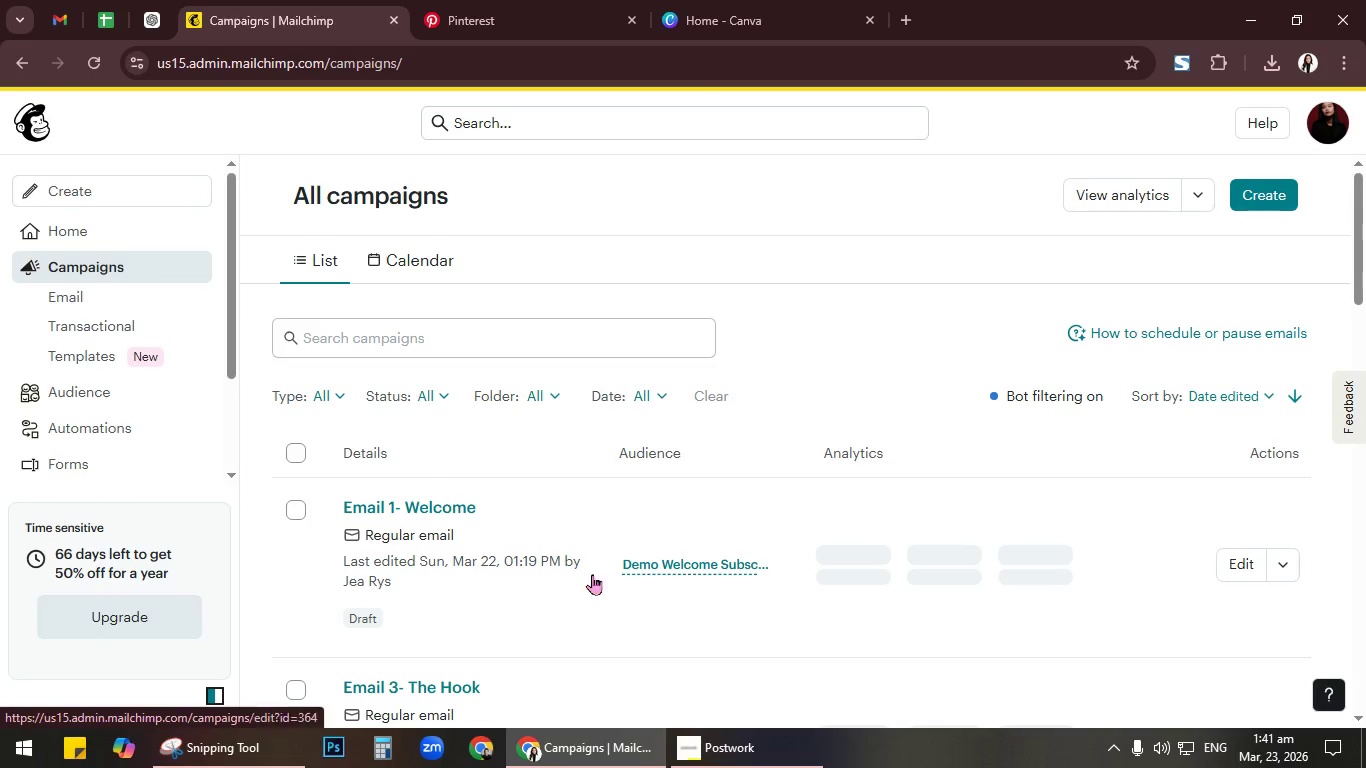 
scroll: coordinate [638, 490], scroll_direction: down, amount: 4.0
 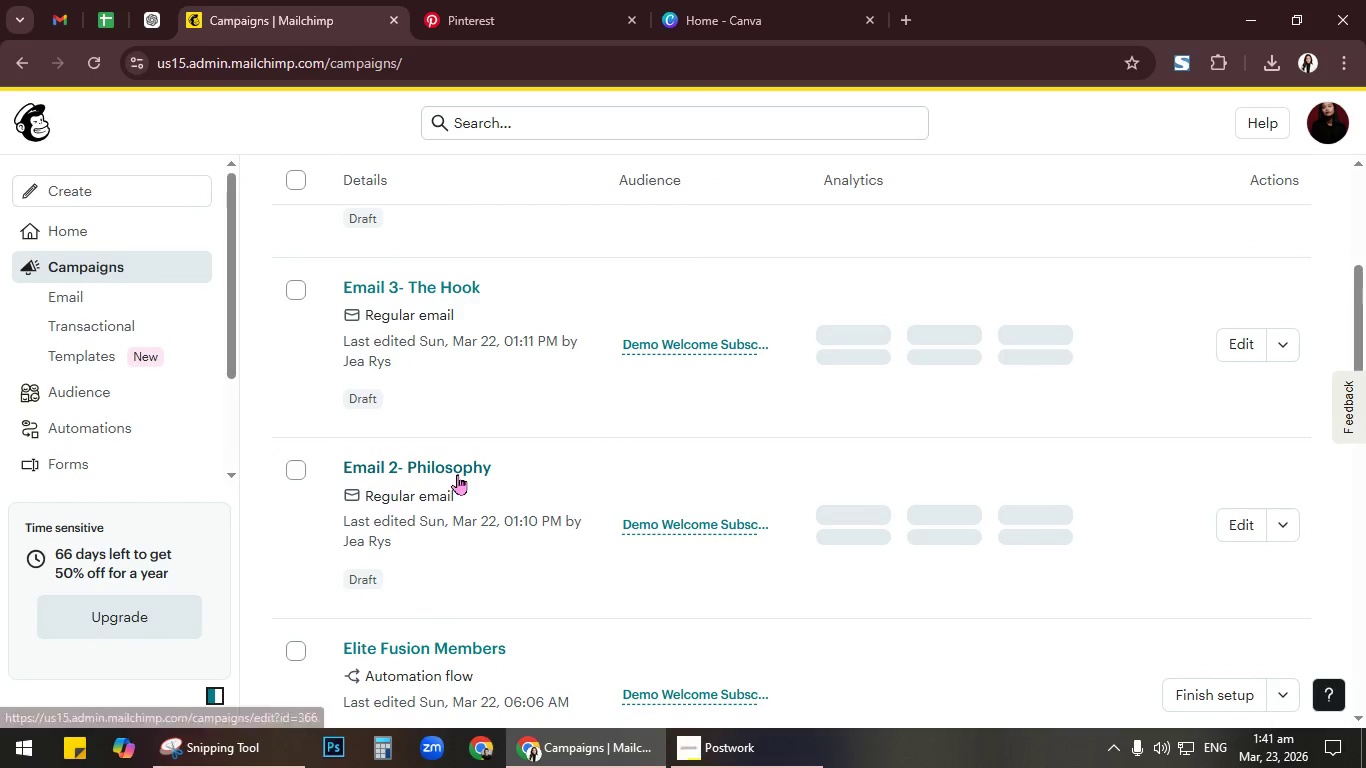 
left_click([457, 474])
 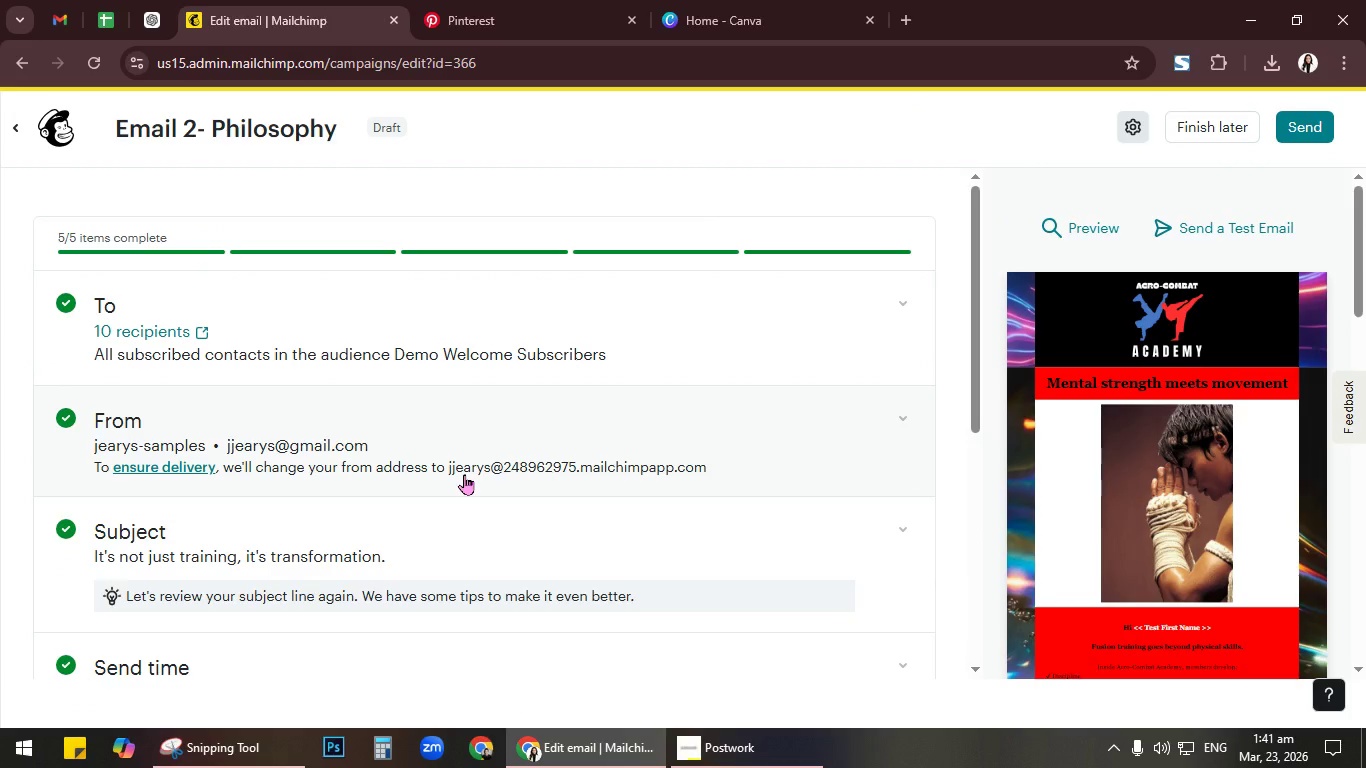 
wait(12.55)
 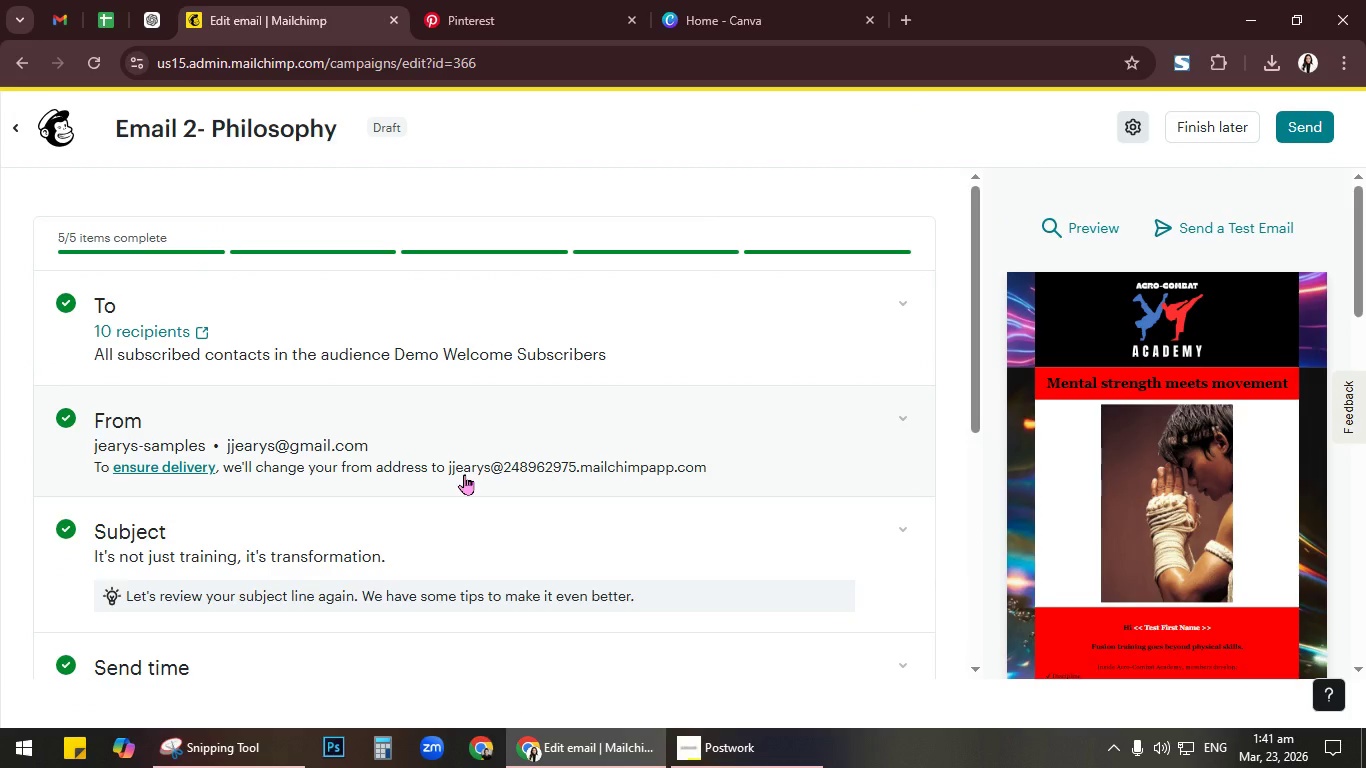 
scroll: coordinate [1118, 479], scroll_direction: down, amount: 3.0
 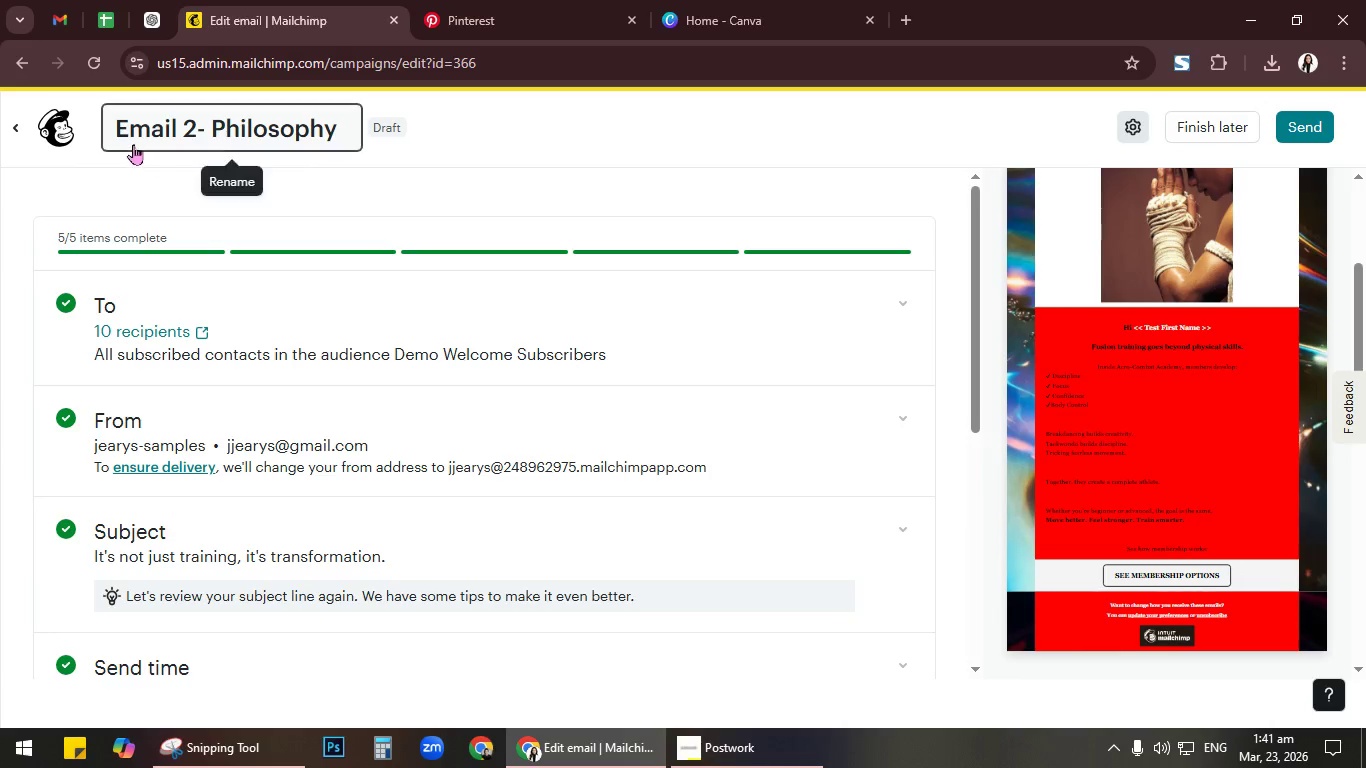 
left_click([22, 131])
 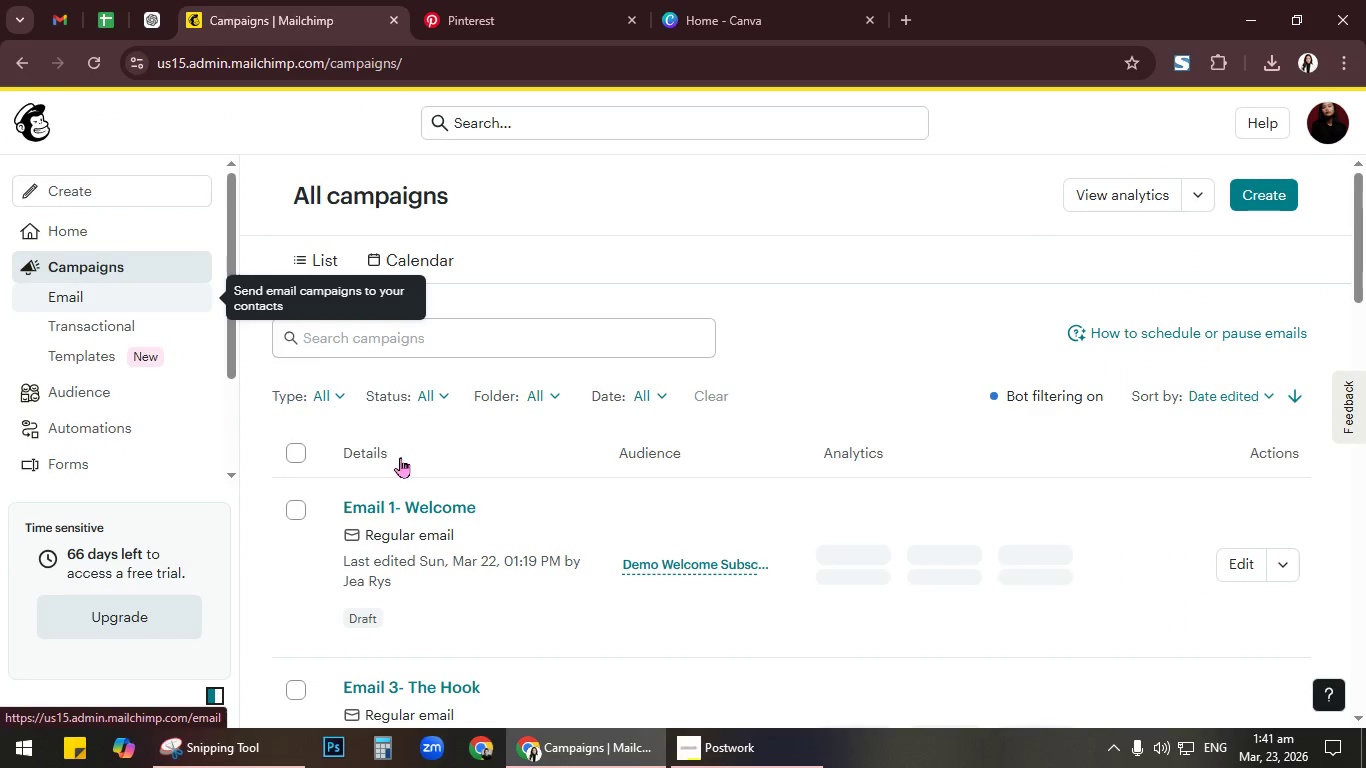 
left_click([444, 508])
 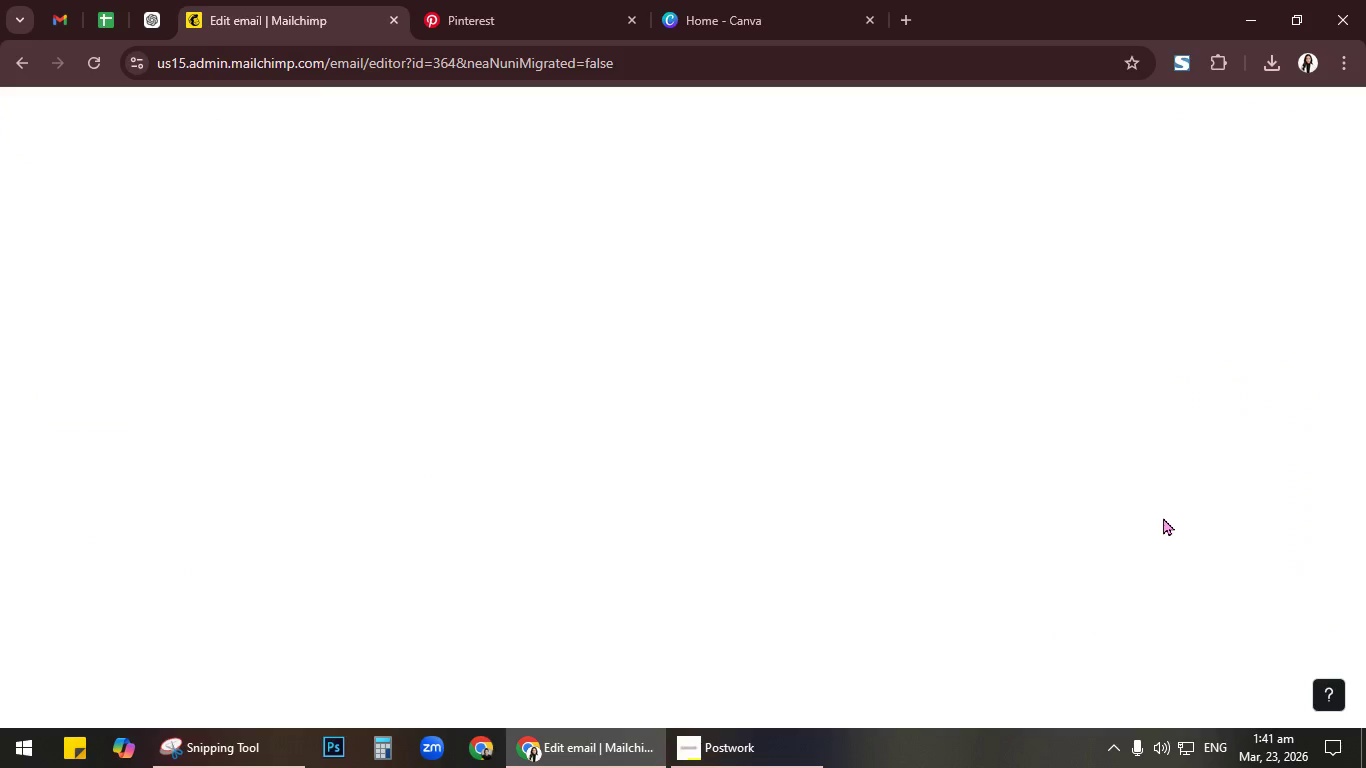 
wait(7.77)
 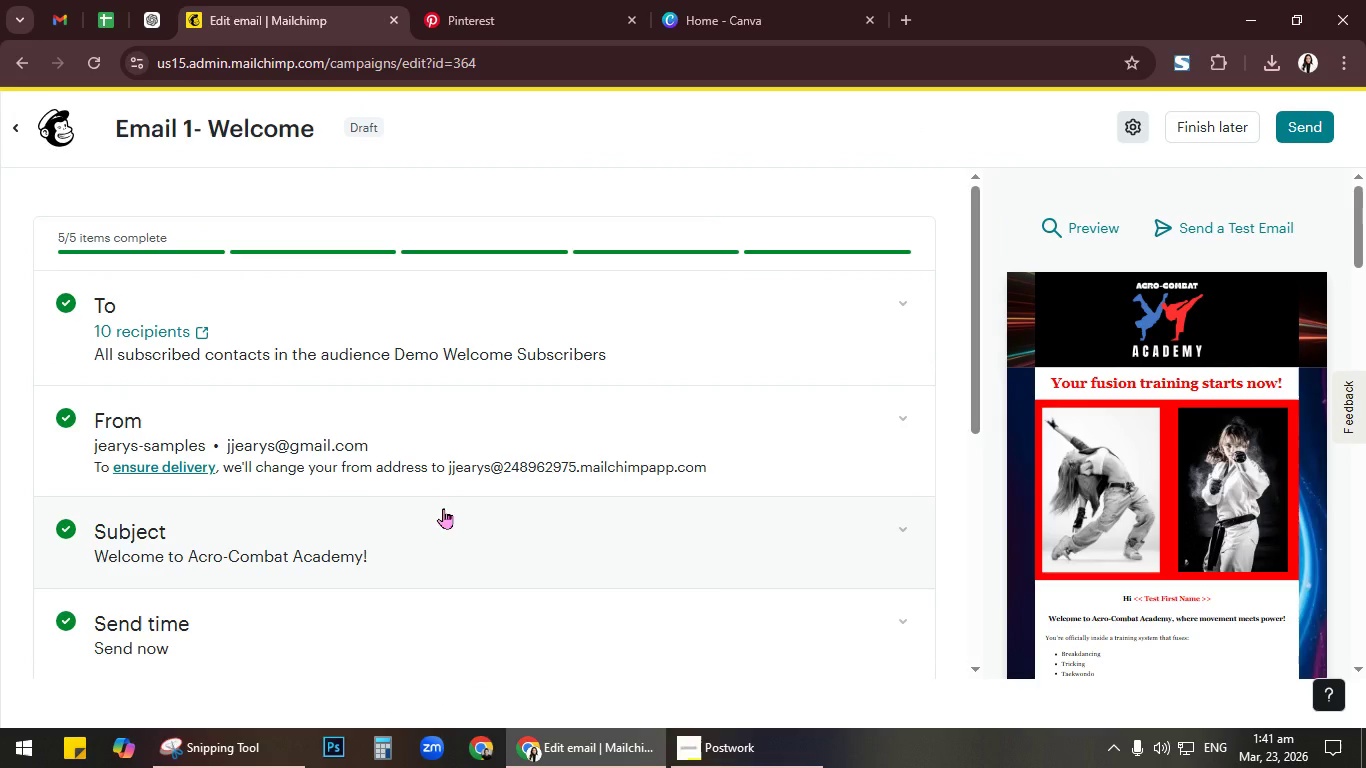 
scroll: coordinate [1135, 500], scroll_direction: down, amount: 22.0
 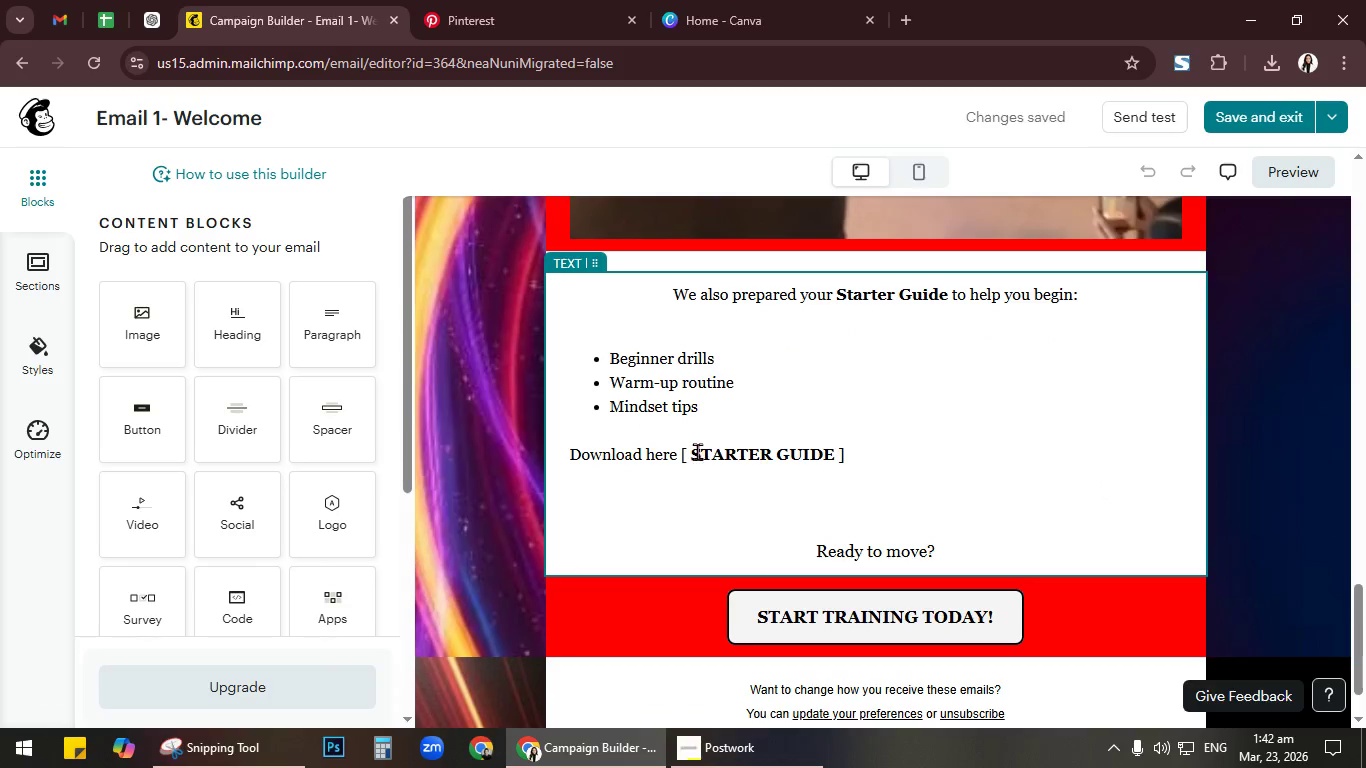 
left_click_drag(start_coordinate=[695, 452], to_coordinate=[738, 456])
 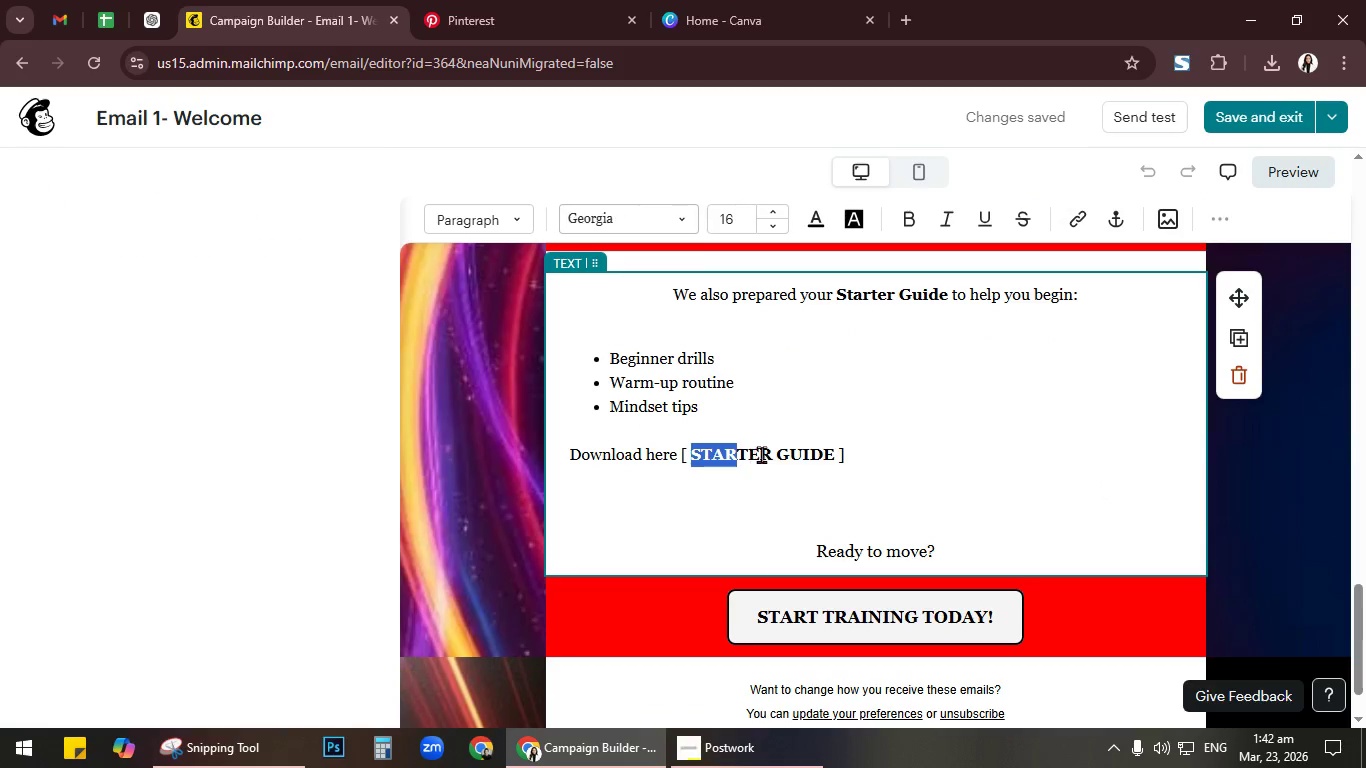 
left_click([770, 454])
 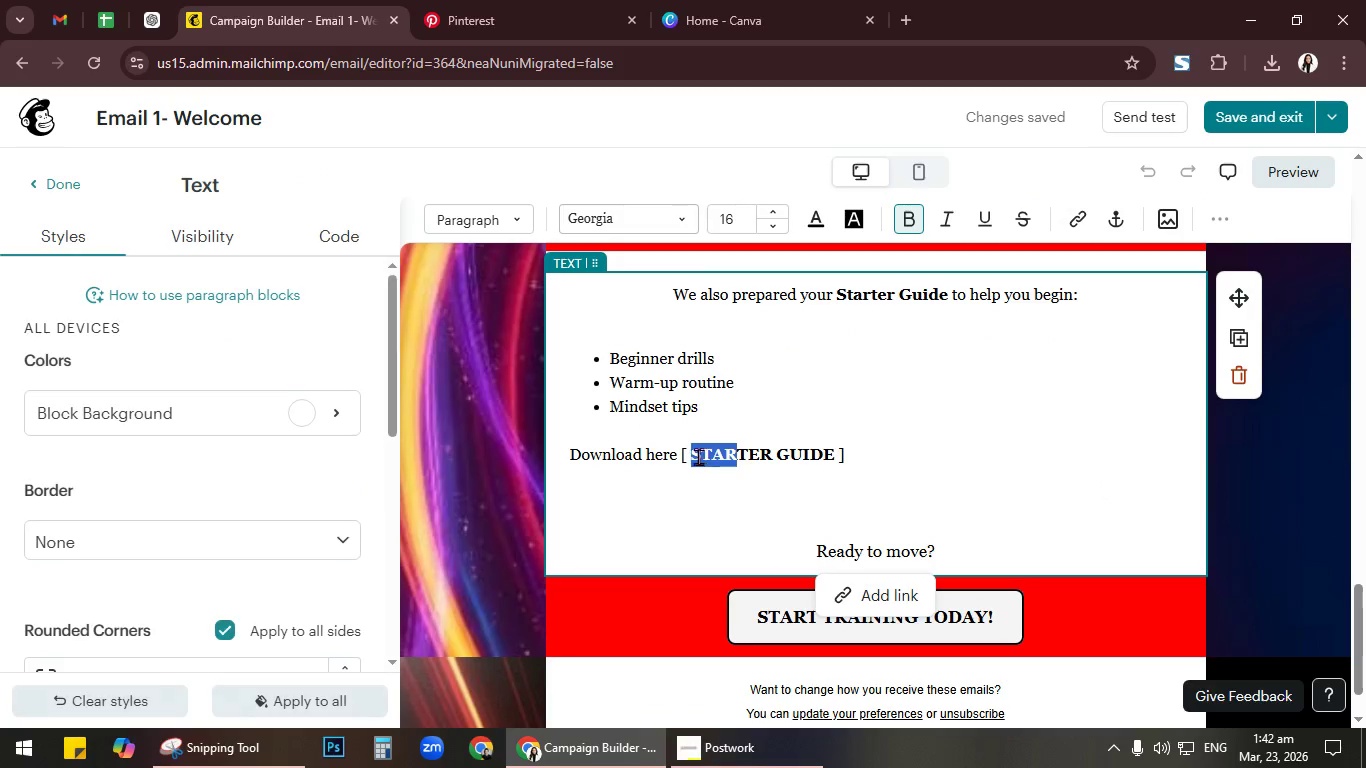 
left_click([698, 456])
 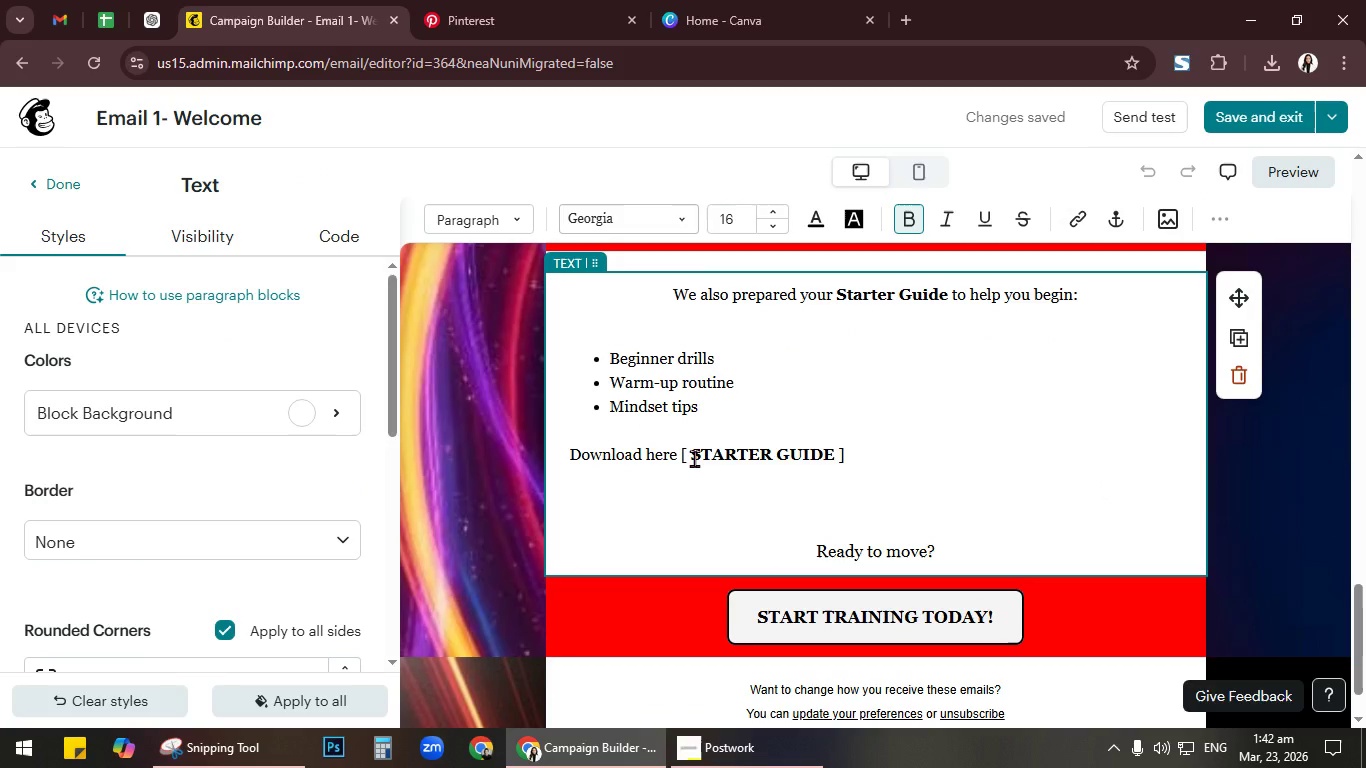 
left_click_drag(start_coordinate=[694, 458], to_coordinate=[838, 468])
 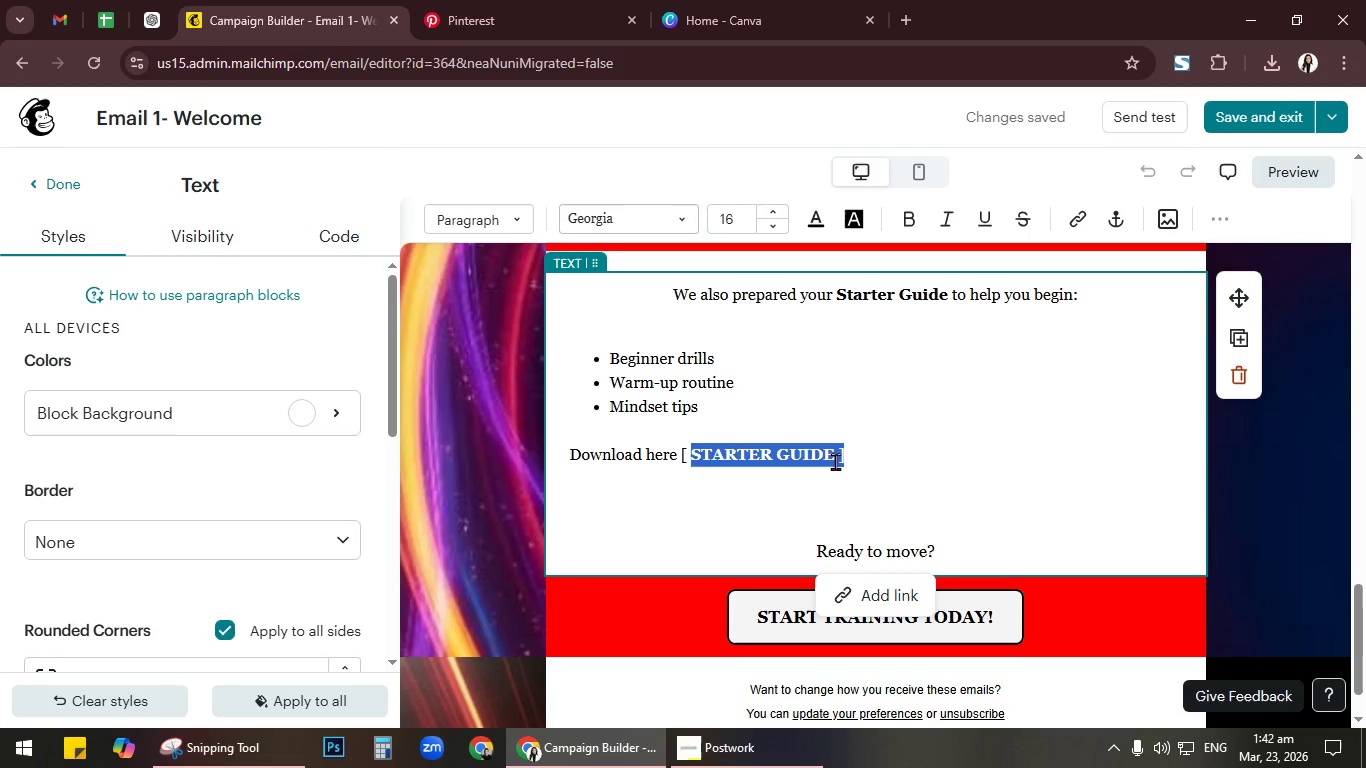 
left_click([835, 461])
 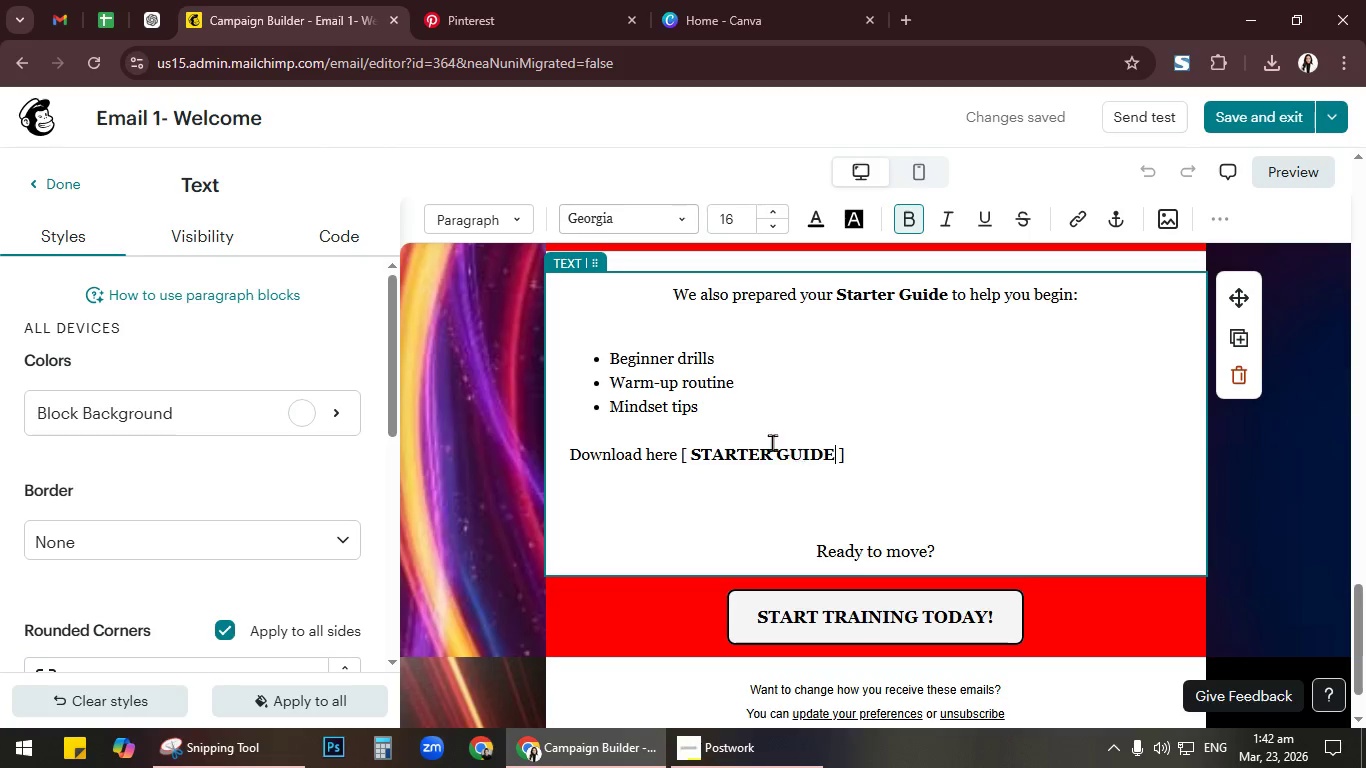 
left_click([706, 408])
 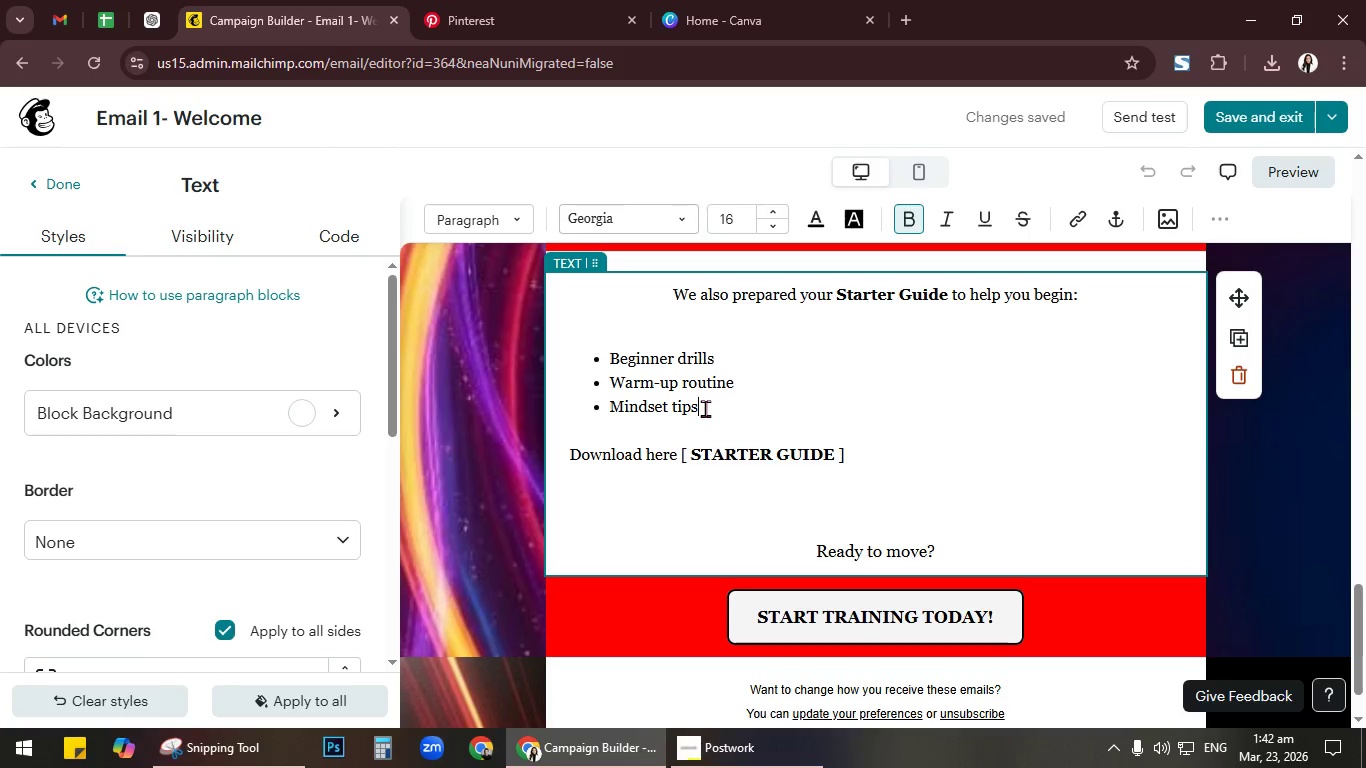 
left_click_drag(start_coordinate=[705, 408], to_coordinate=[646, 408])
 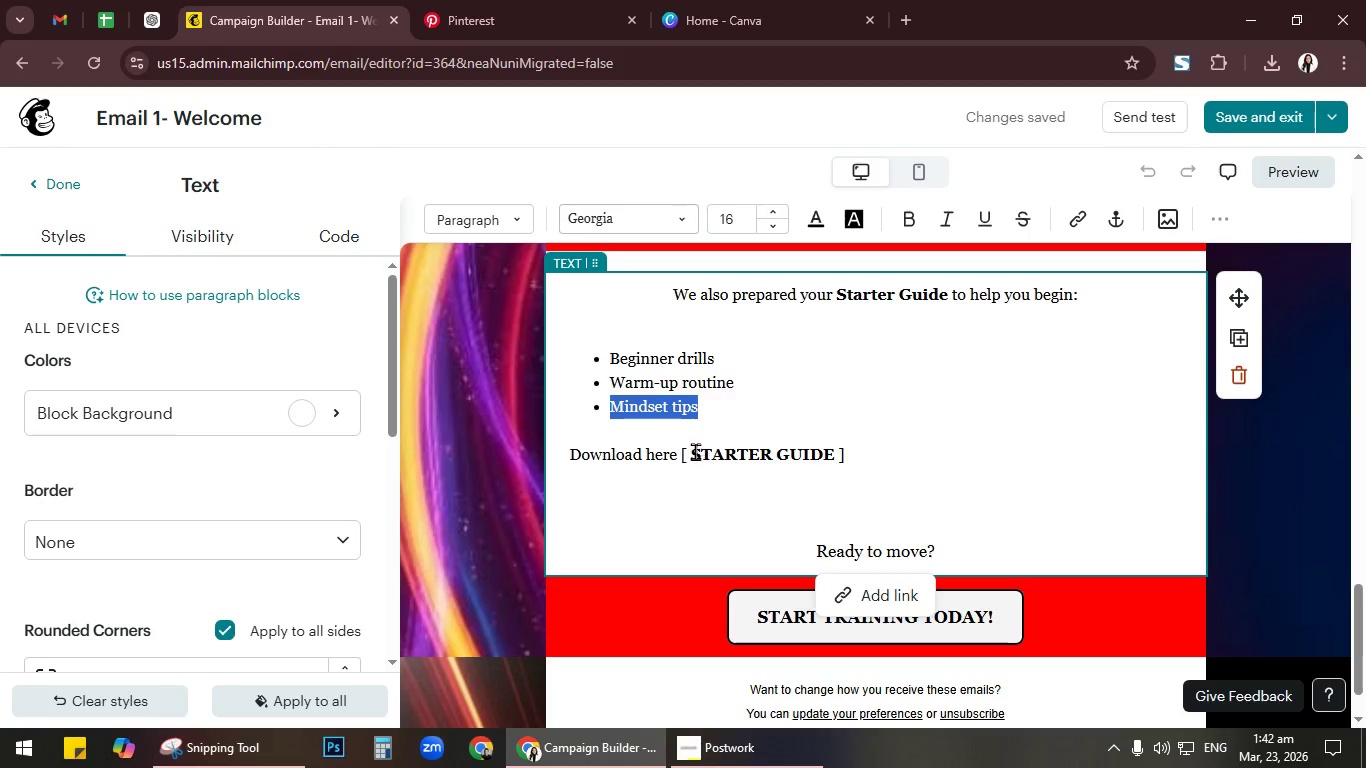 
left_click_drag(start_coordinate=[691, 455], to_coordinate=[832, 459])
 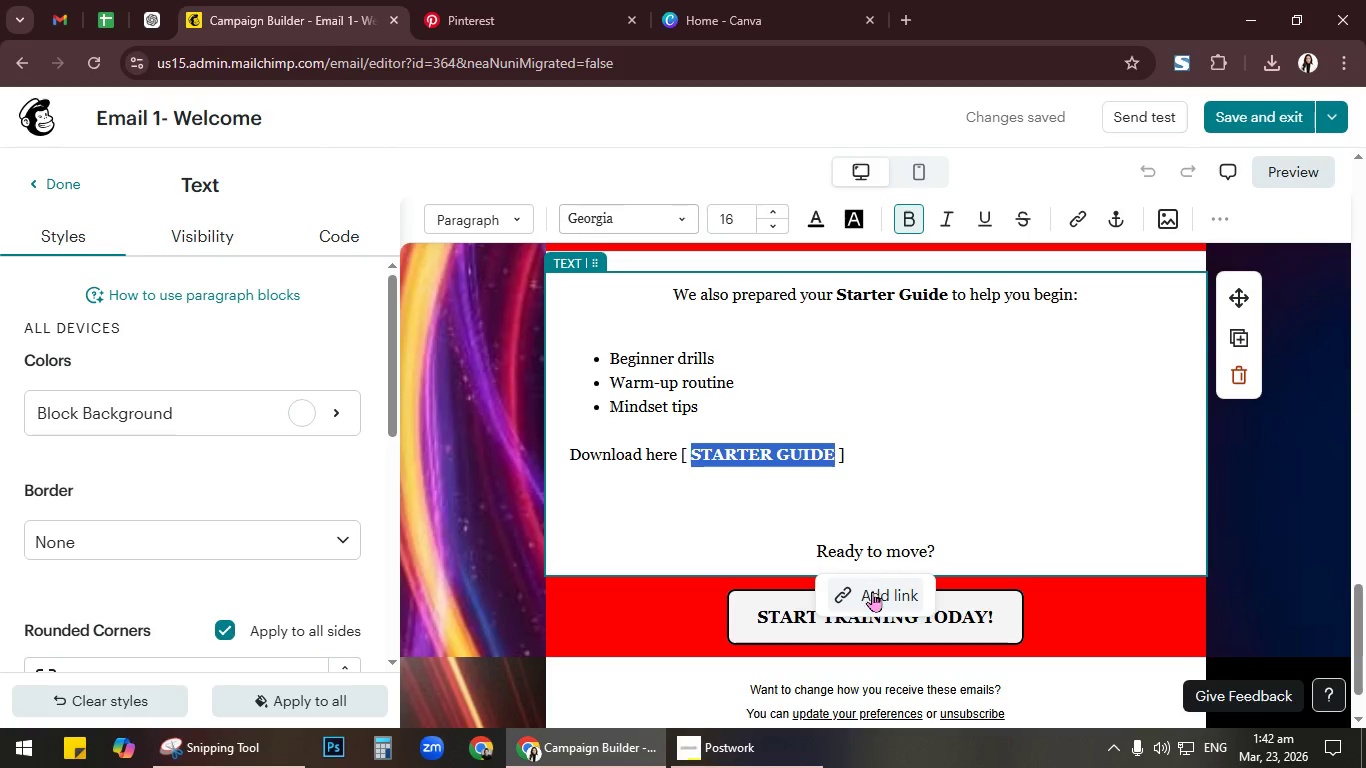 
left_click([874, 602])
 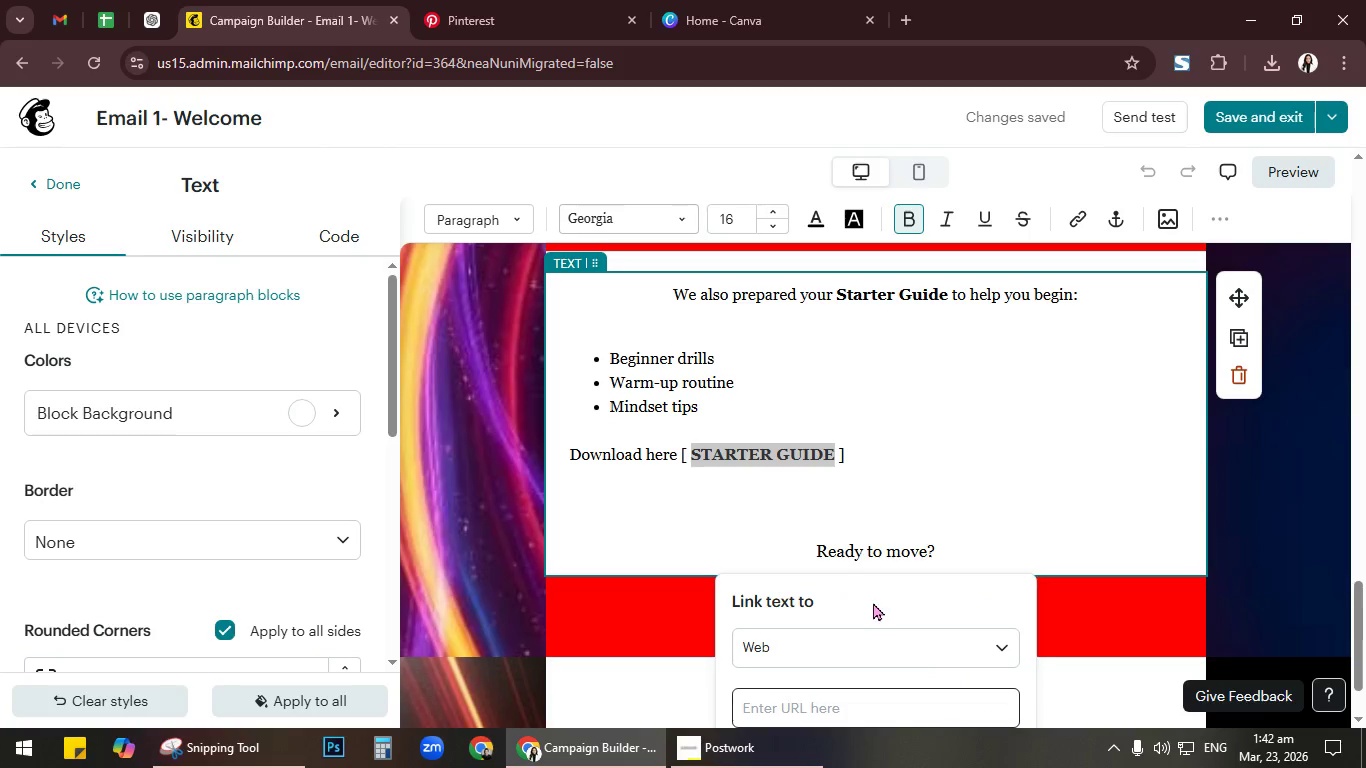 
scroll: coordinate [989, 548], scroll_direction: down, amount: 3.0
 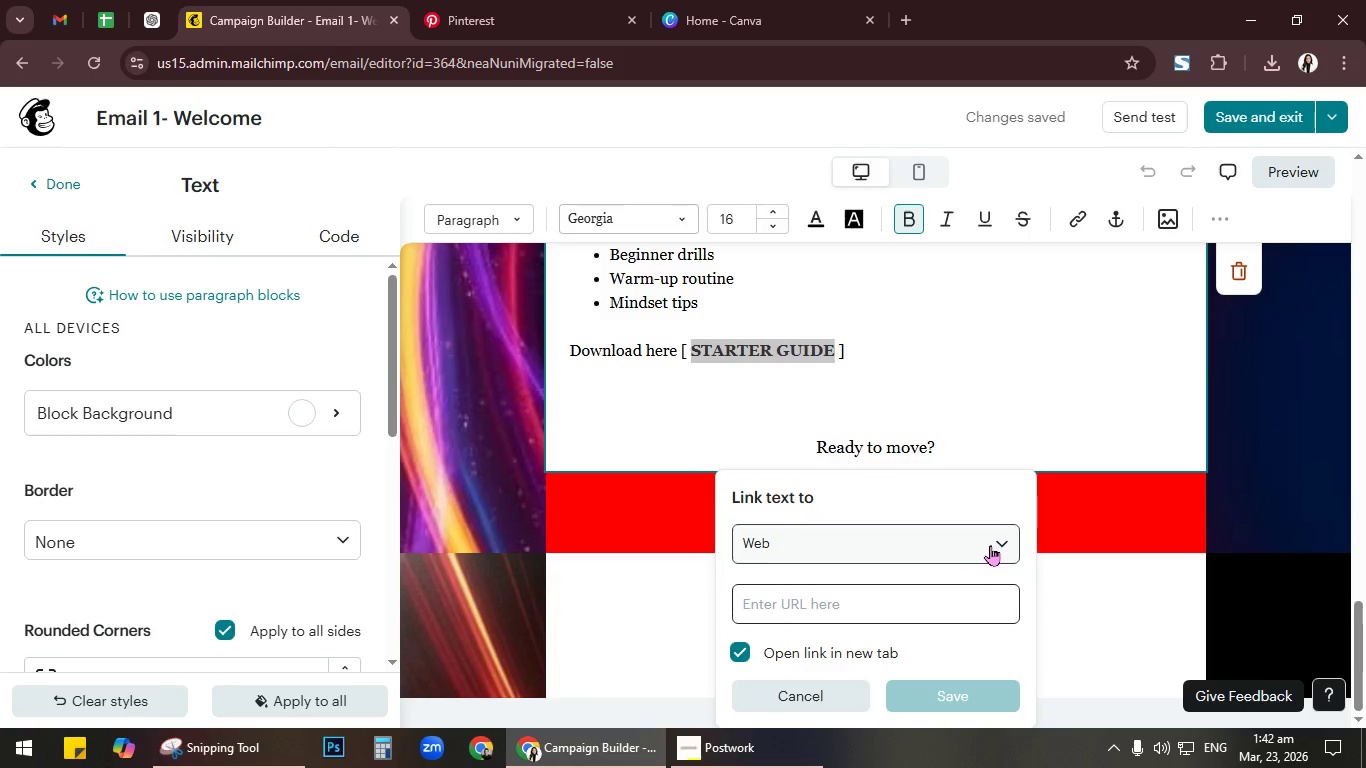 
left_click([990, 545])
 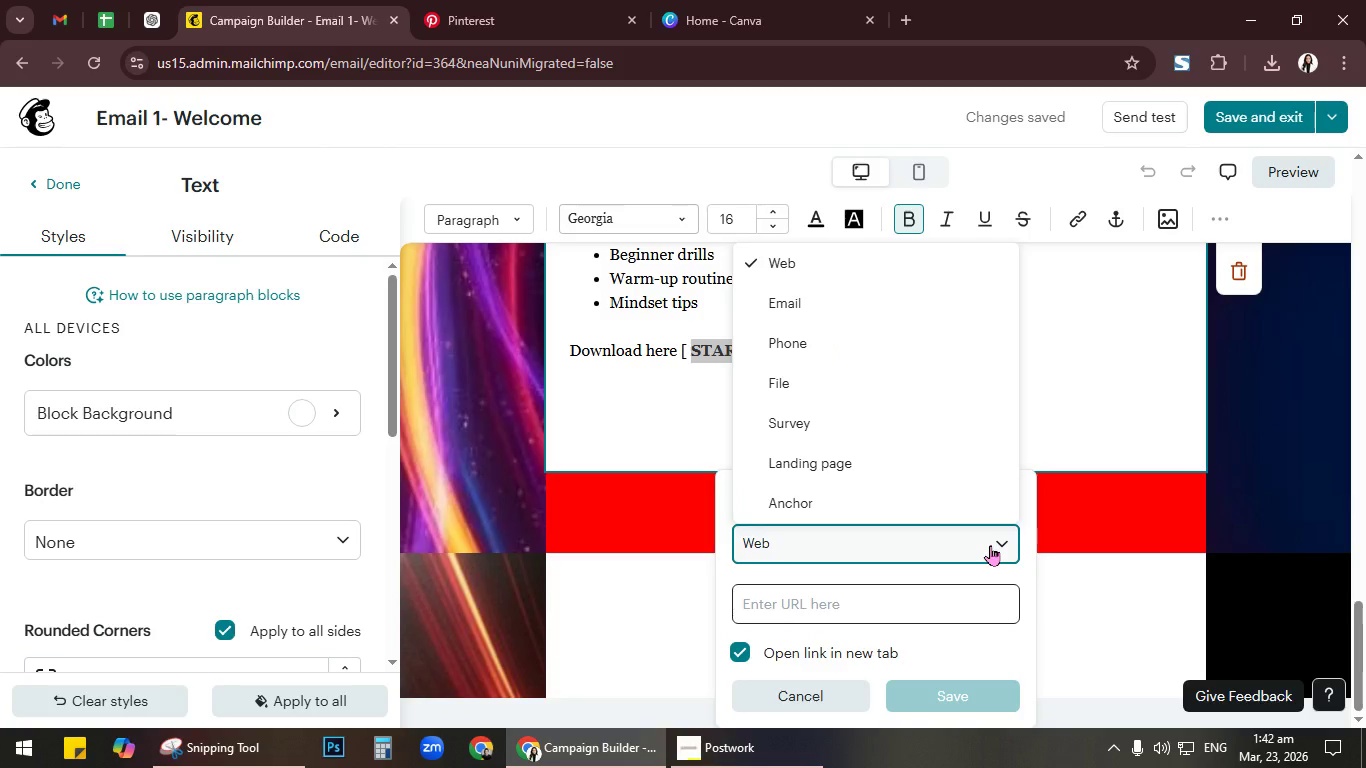 
left_click([854, 383])
 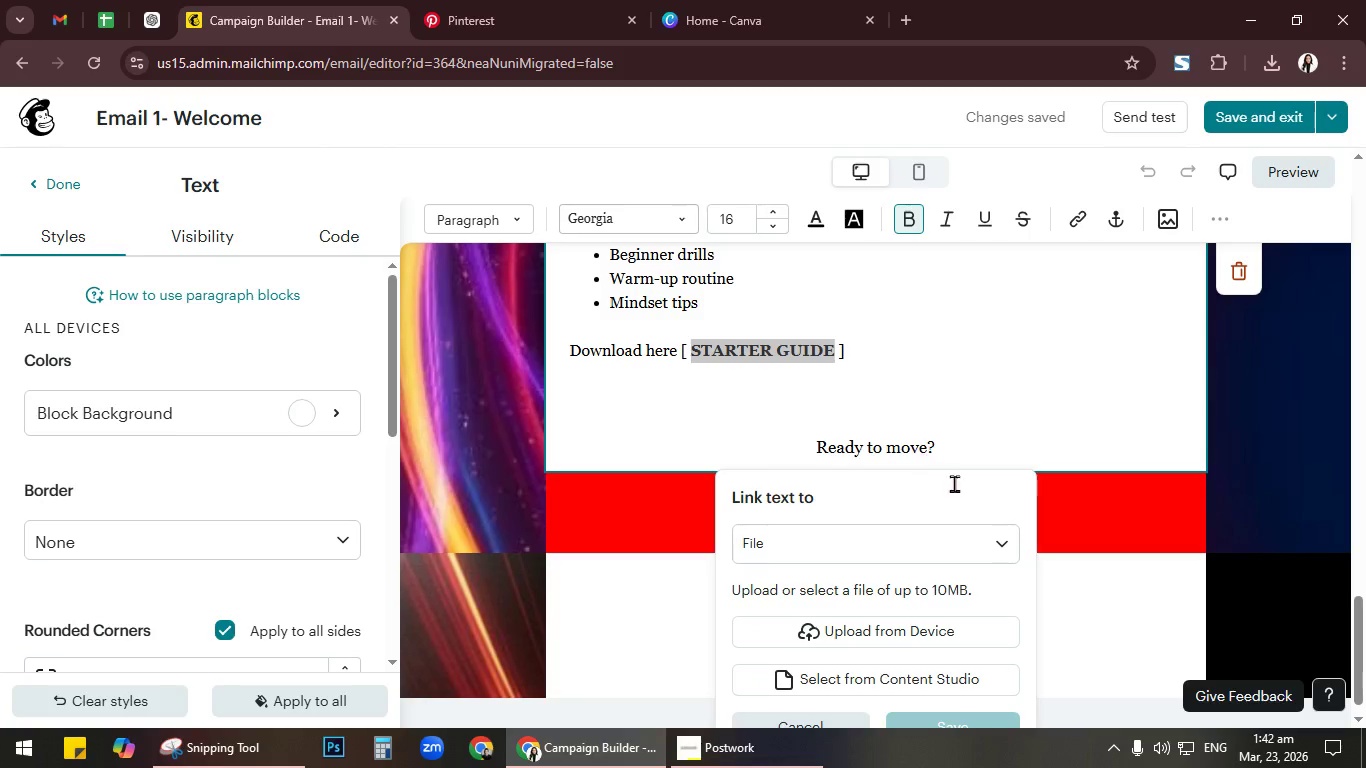 
scroll: coordinate [957, 482], scroll_direction: down, amount: 1.0
 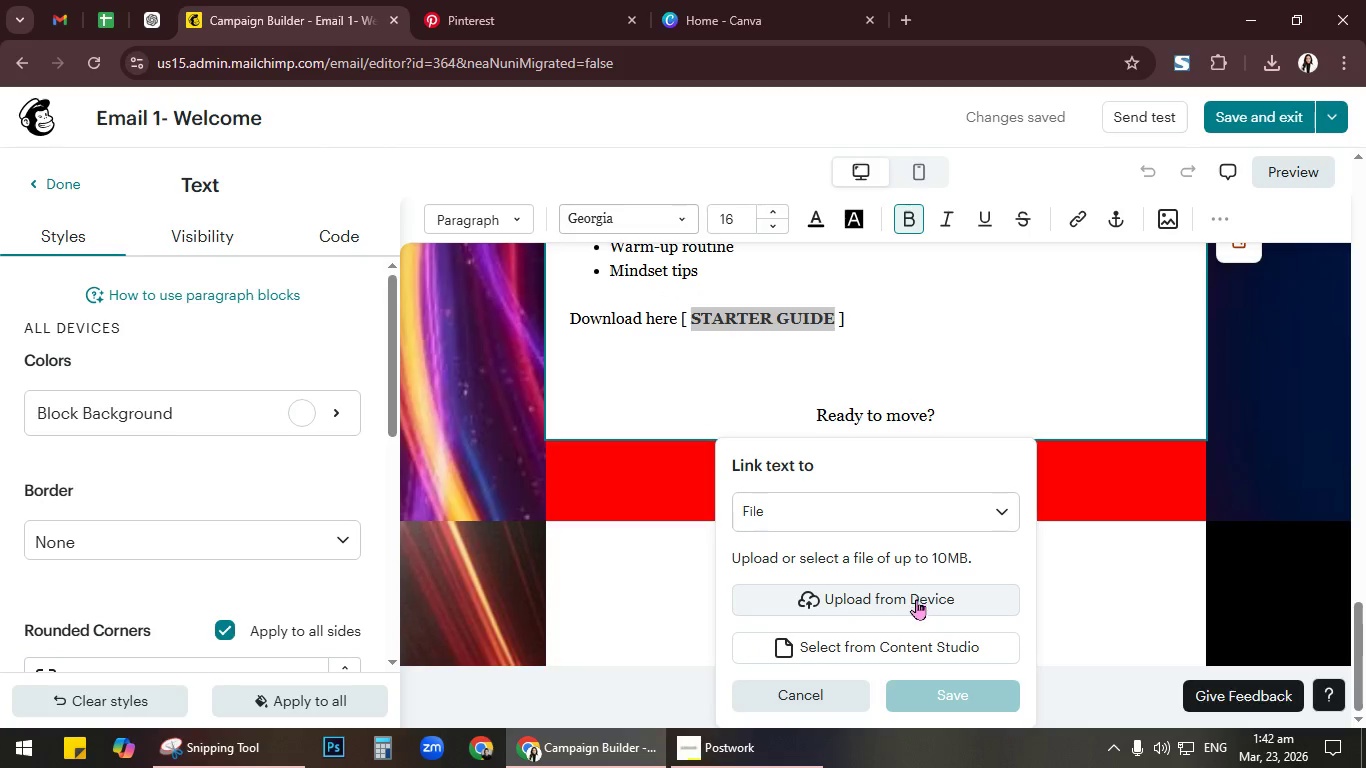 
left_click([916, 599])
 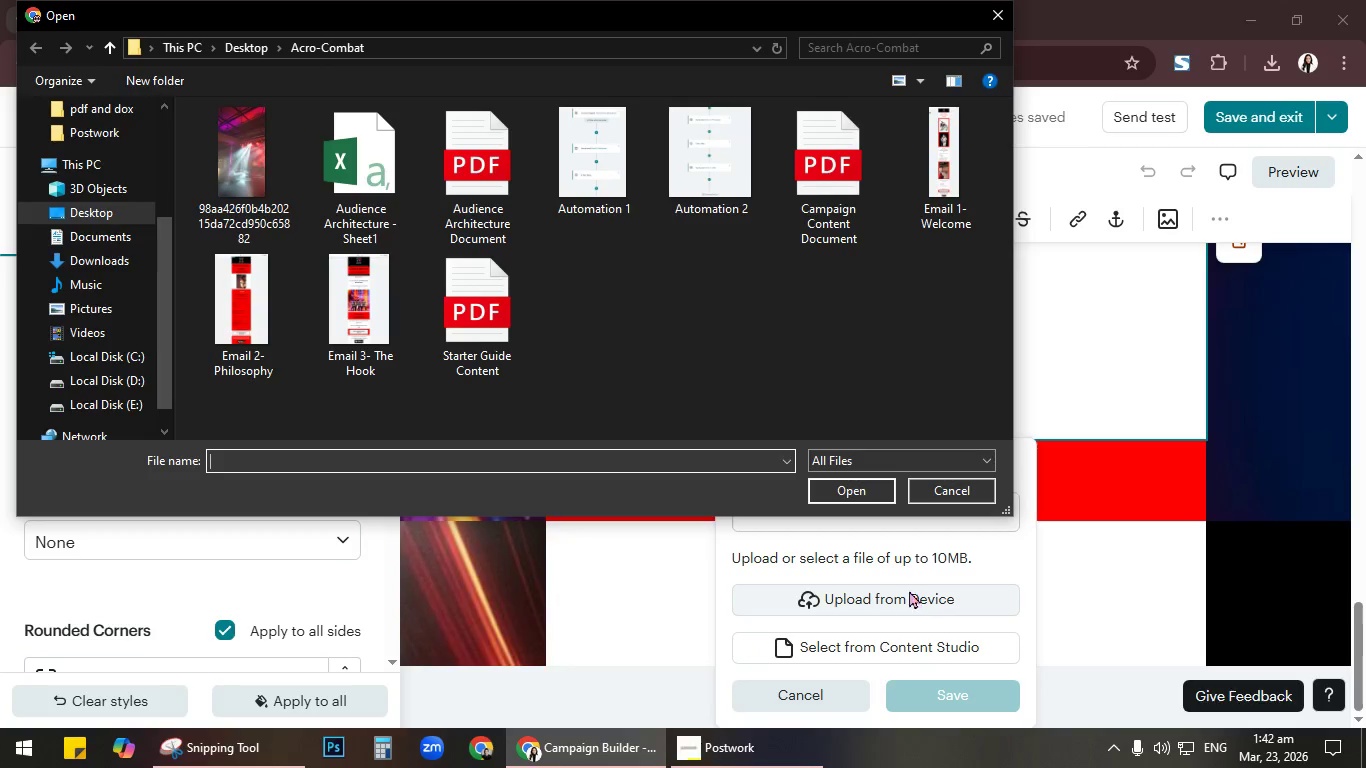 
left_click([479, 284])
 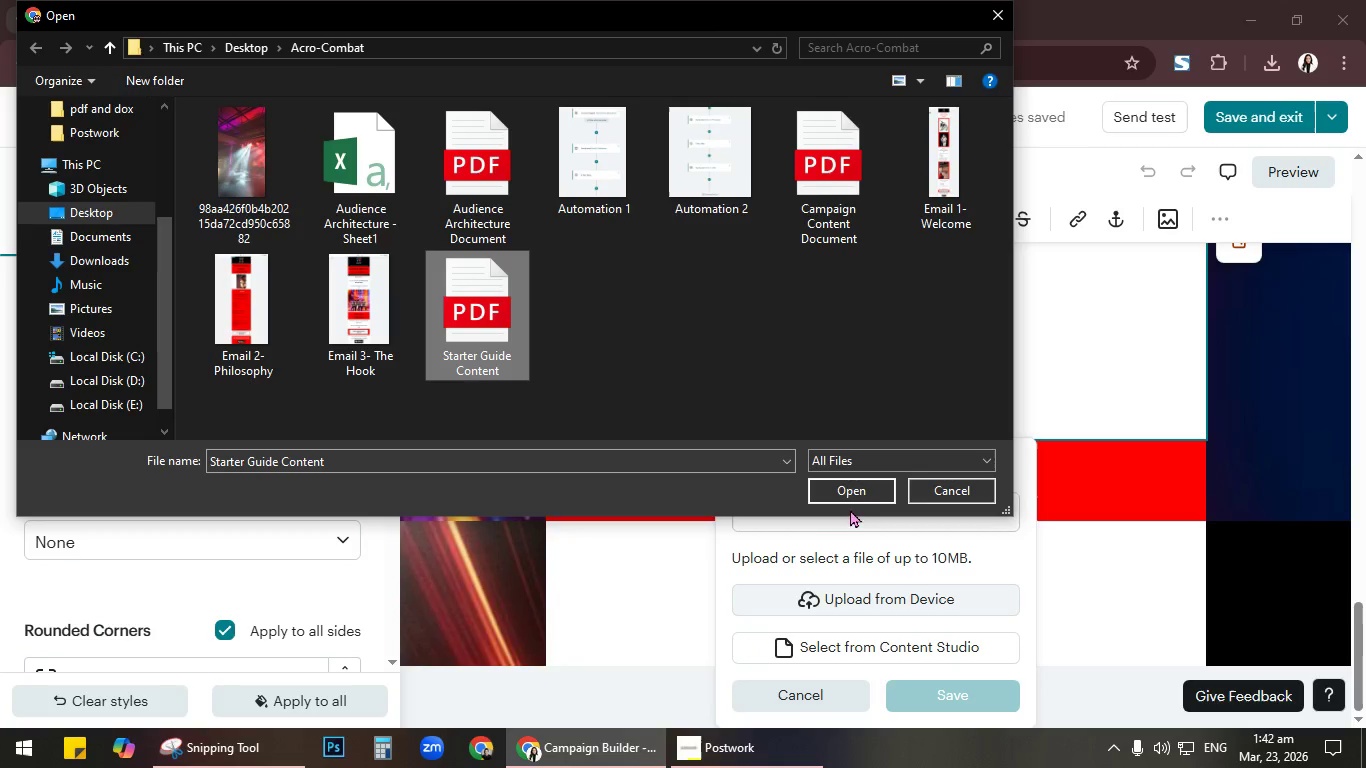 
left_click([848, 495])
 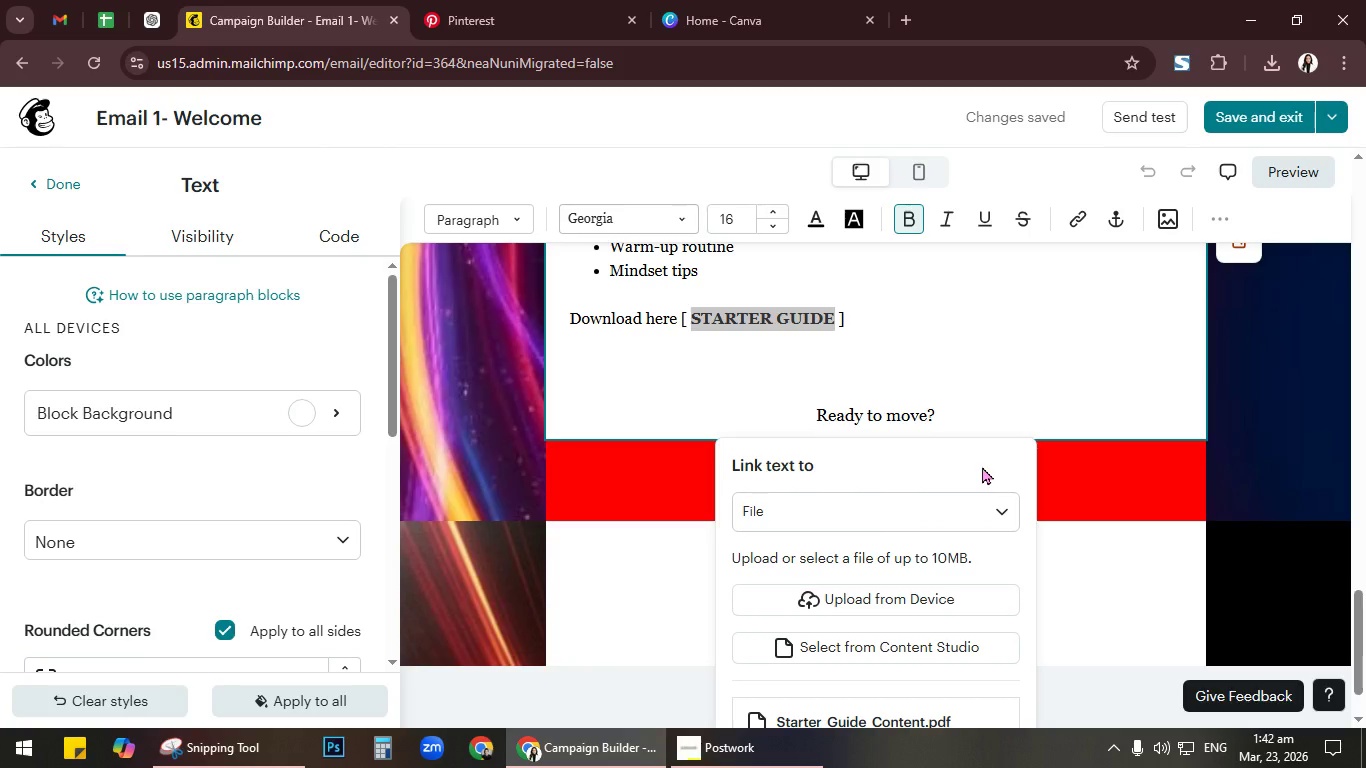 
wait(5.22)
 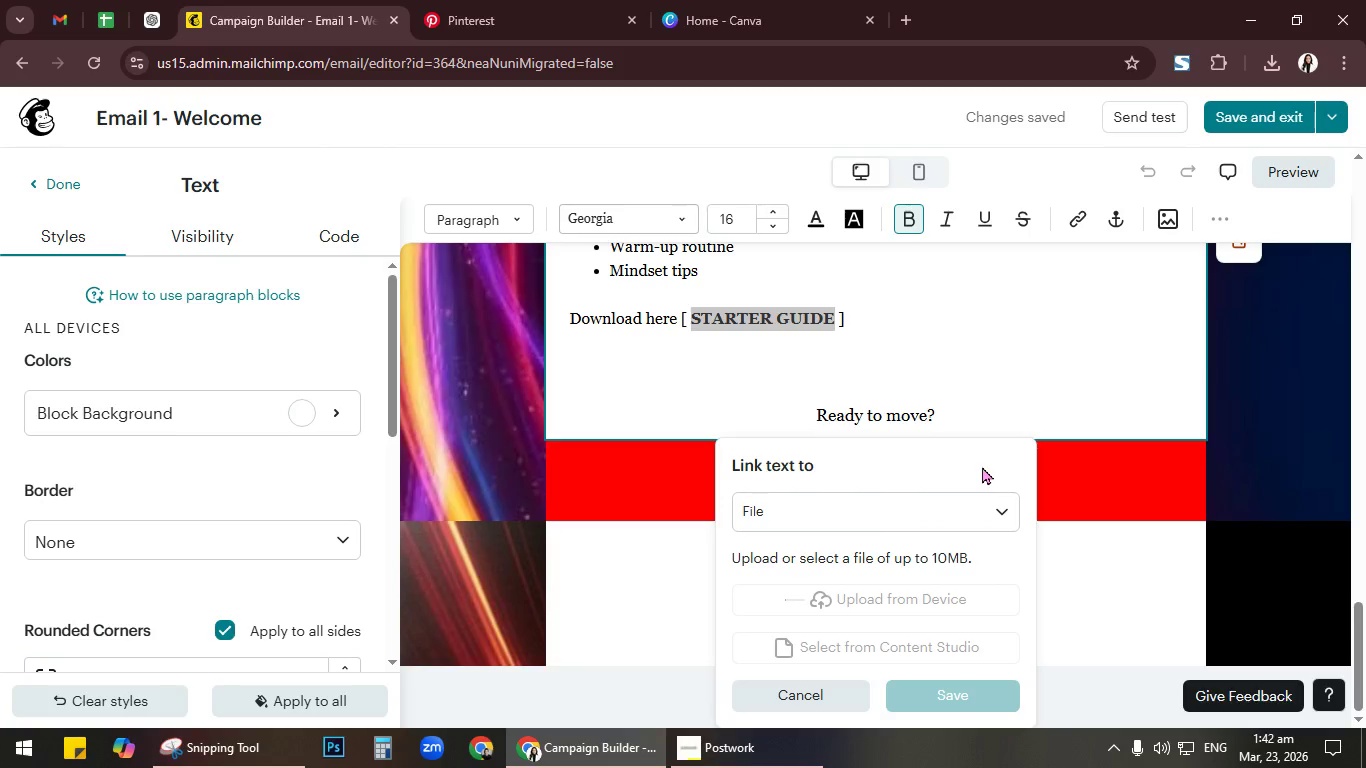 
scroll: coordinate [981, 467], scroll_direction: down, amount: 2.0
 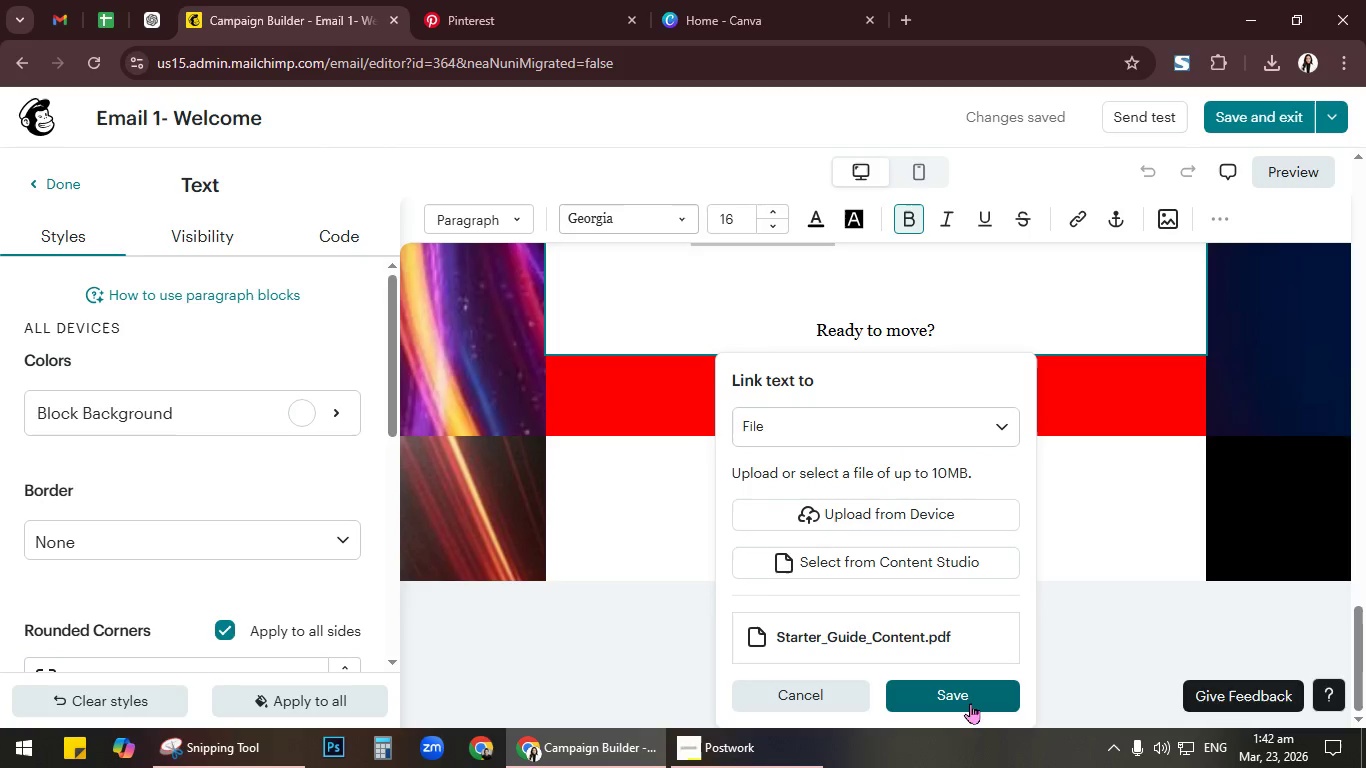 
left_click([969, 700])
 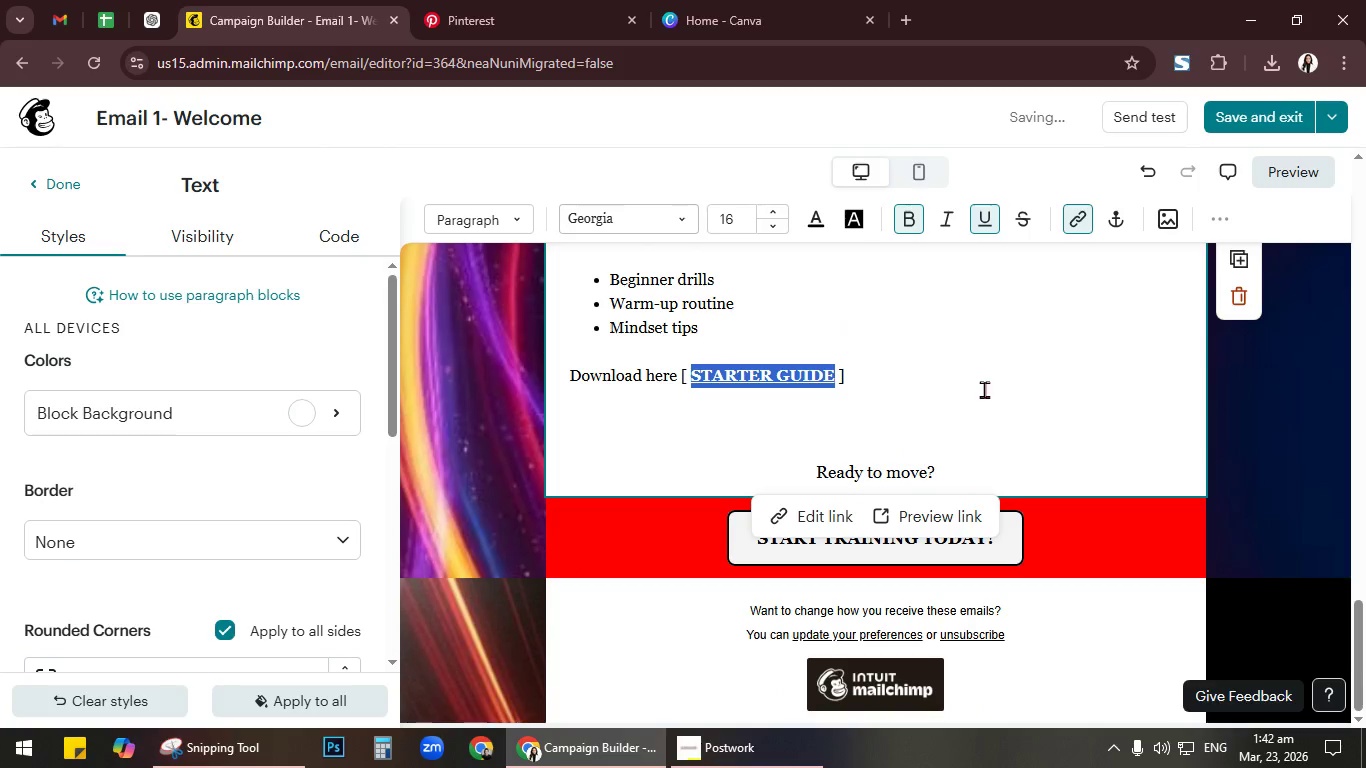 
left_click([929, 528])
 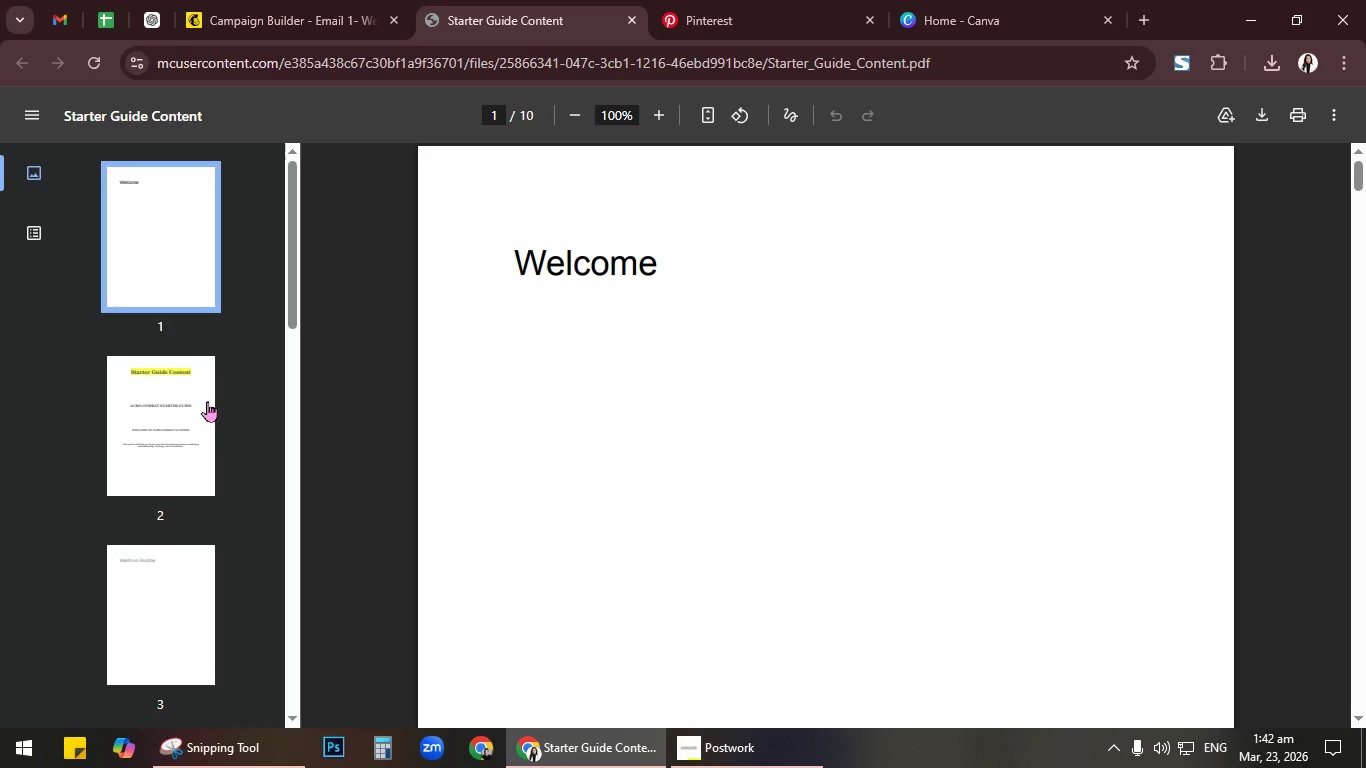 
wait(7.14)
 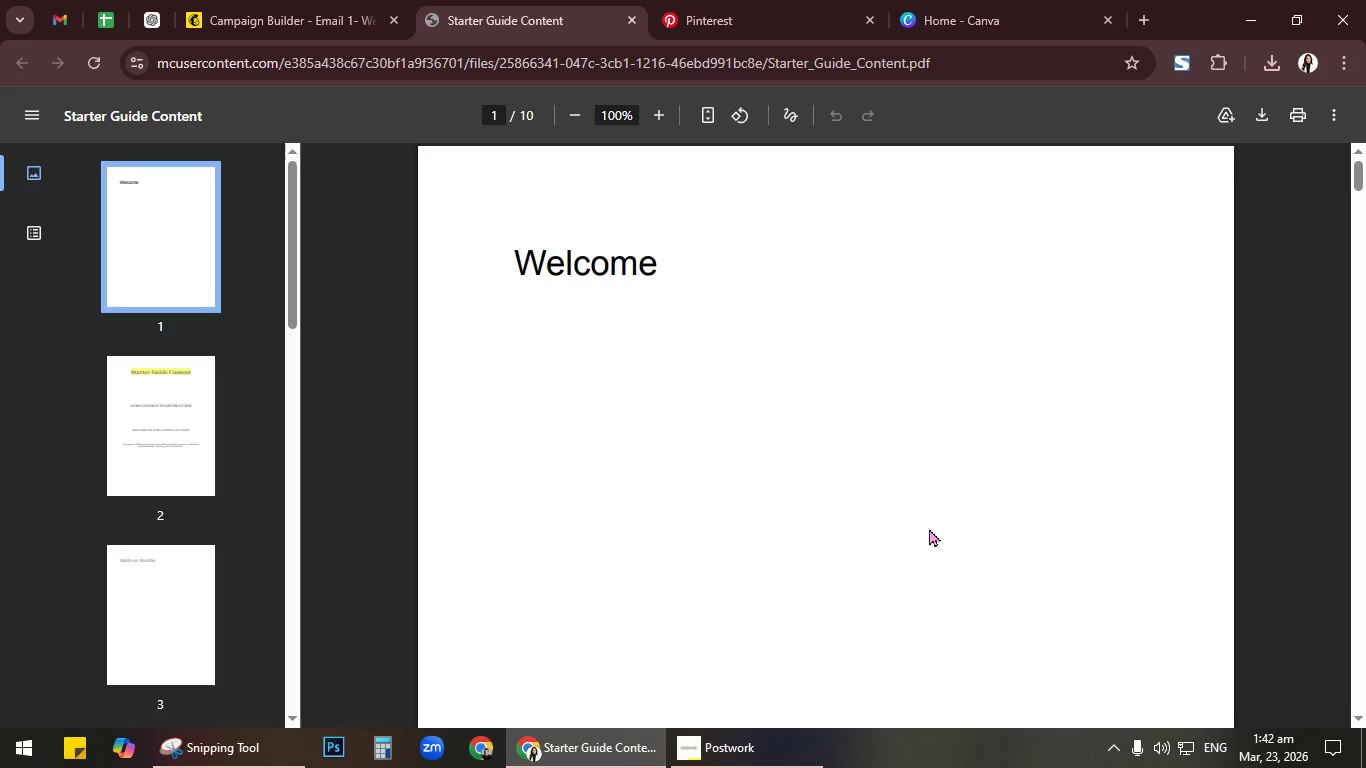 
left_click([206, 384])
 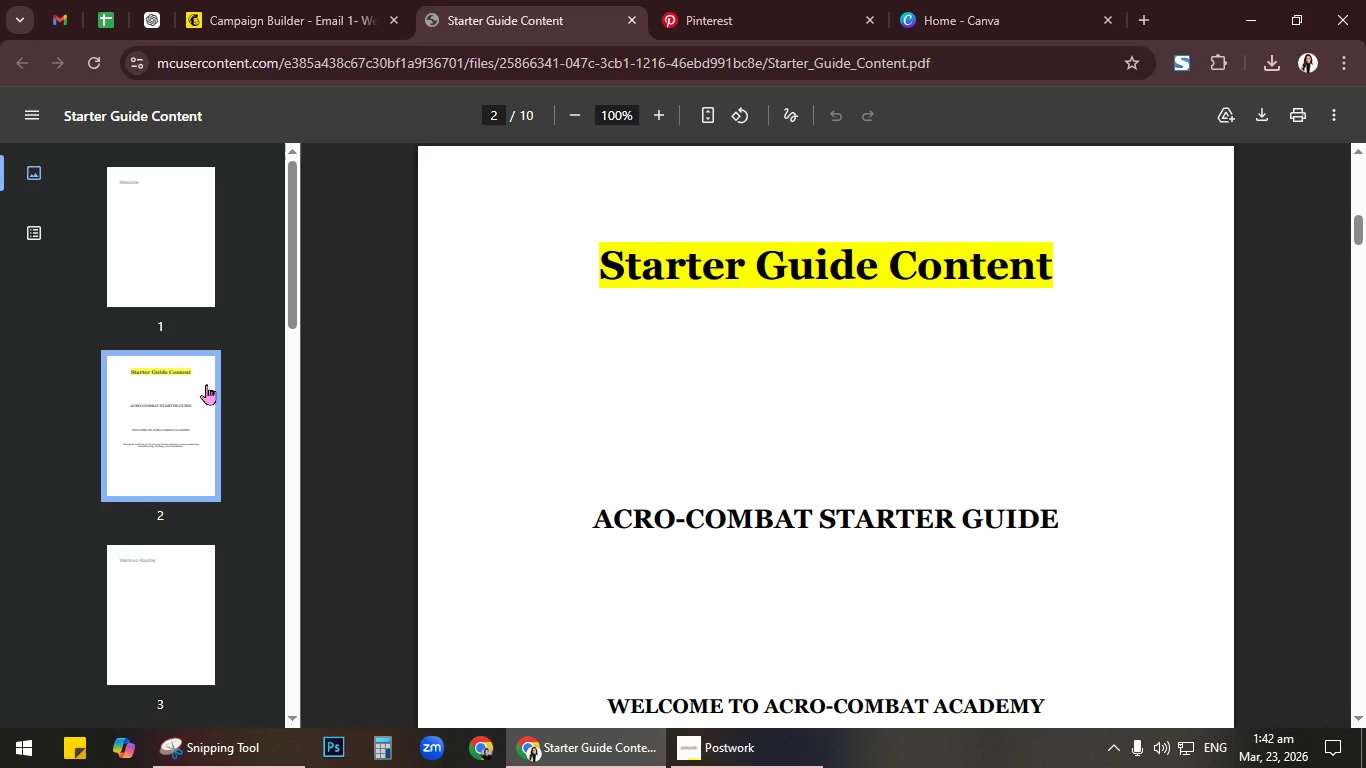 
scroll: coordinate [206, 384], scroll_direction: down, amount: 2.0
 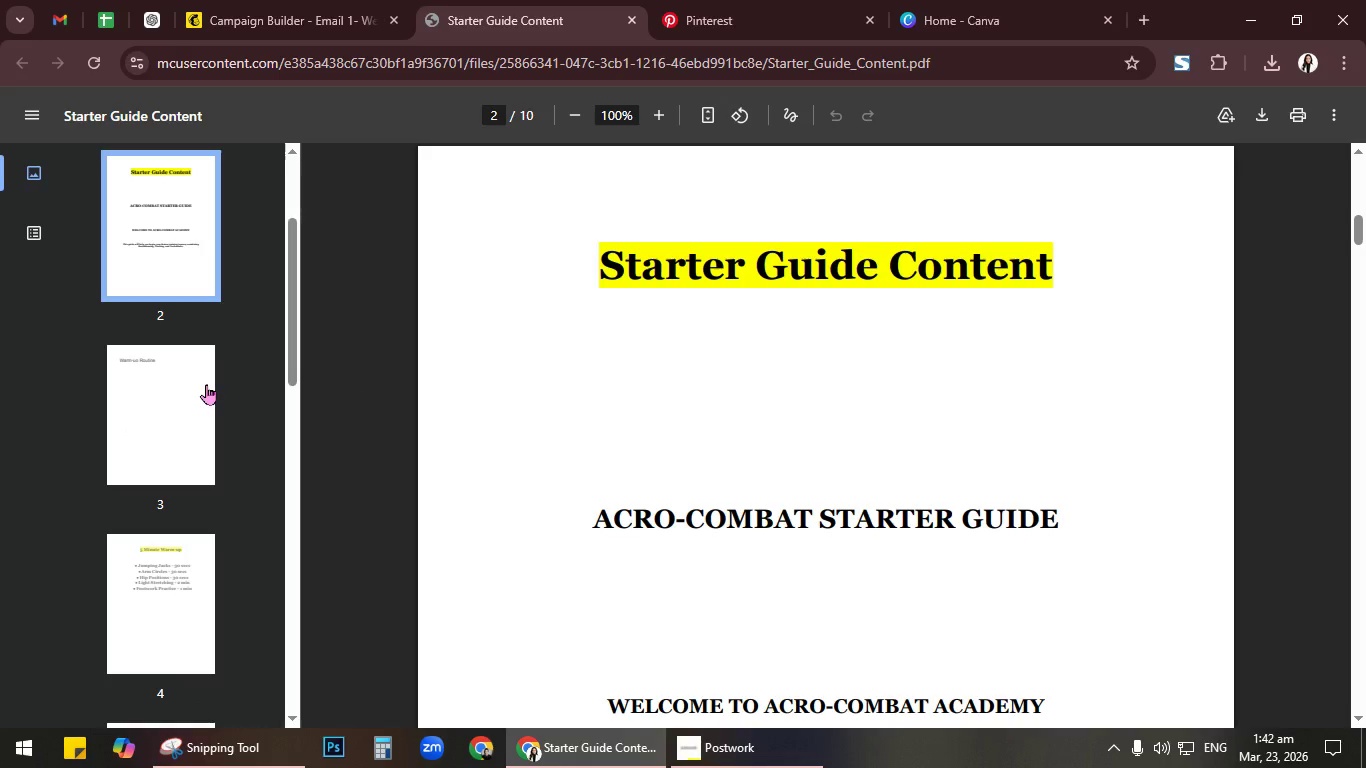 
scroll: coordinate [208, 381], scroll_direction: up, amount: 6.0
 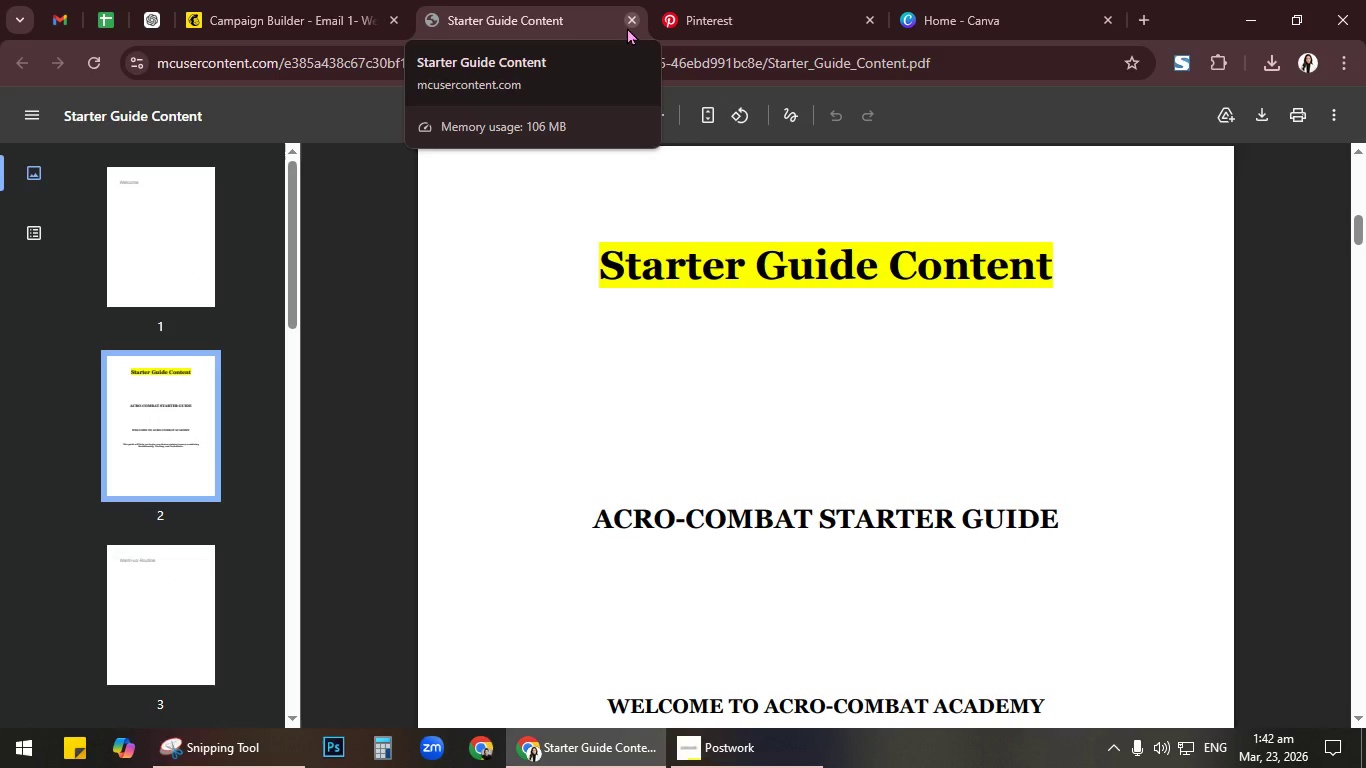 
left_click([176, 233])
 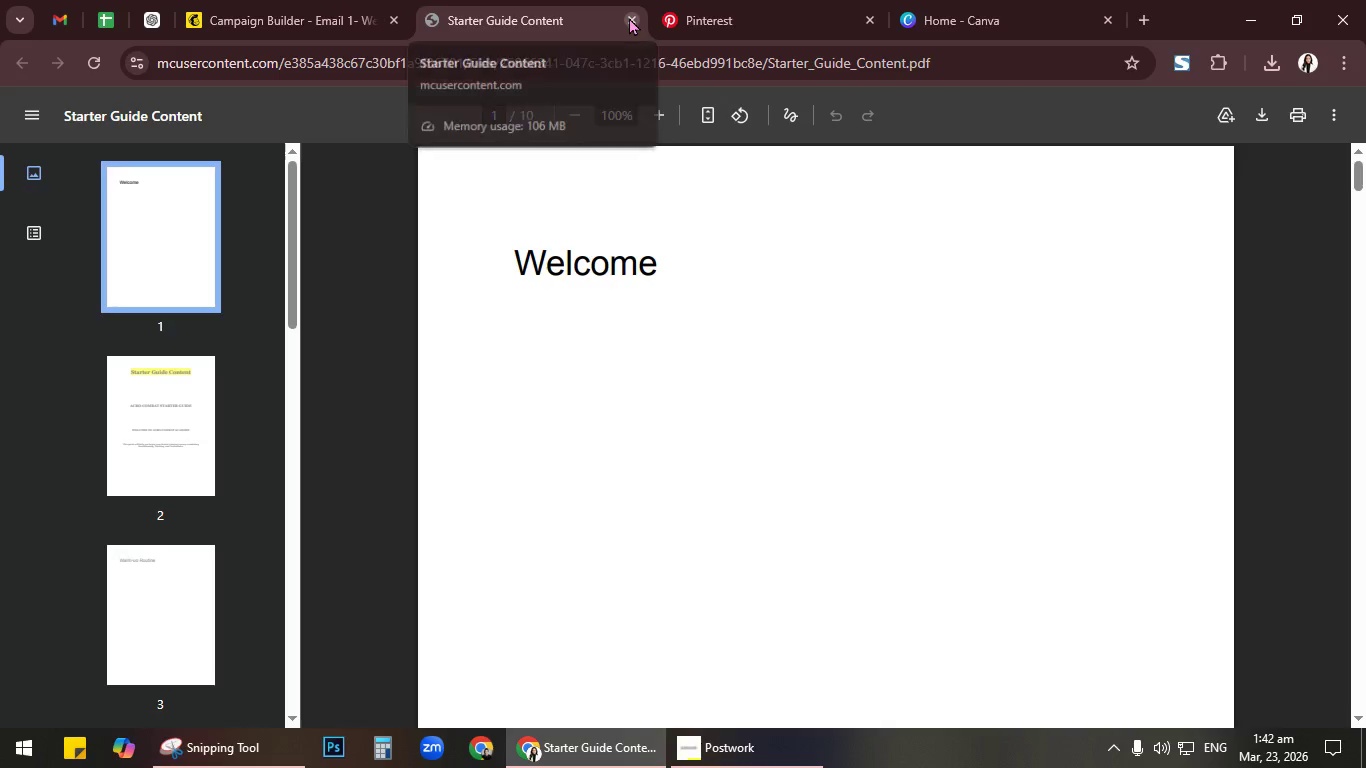 
left_click([629, 17])
 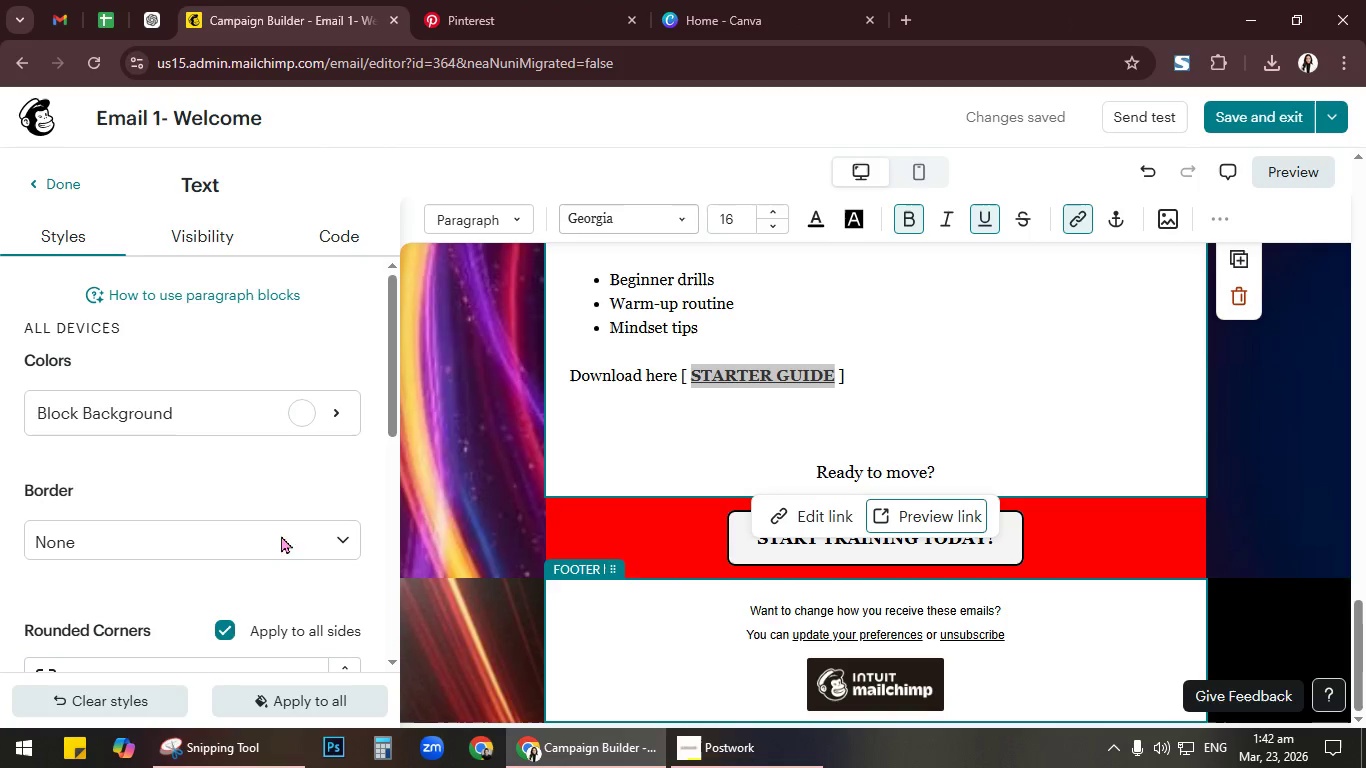 
left_click([63, 11])
 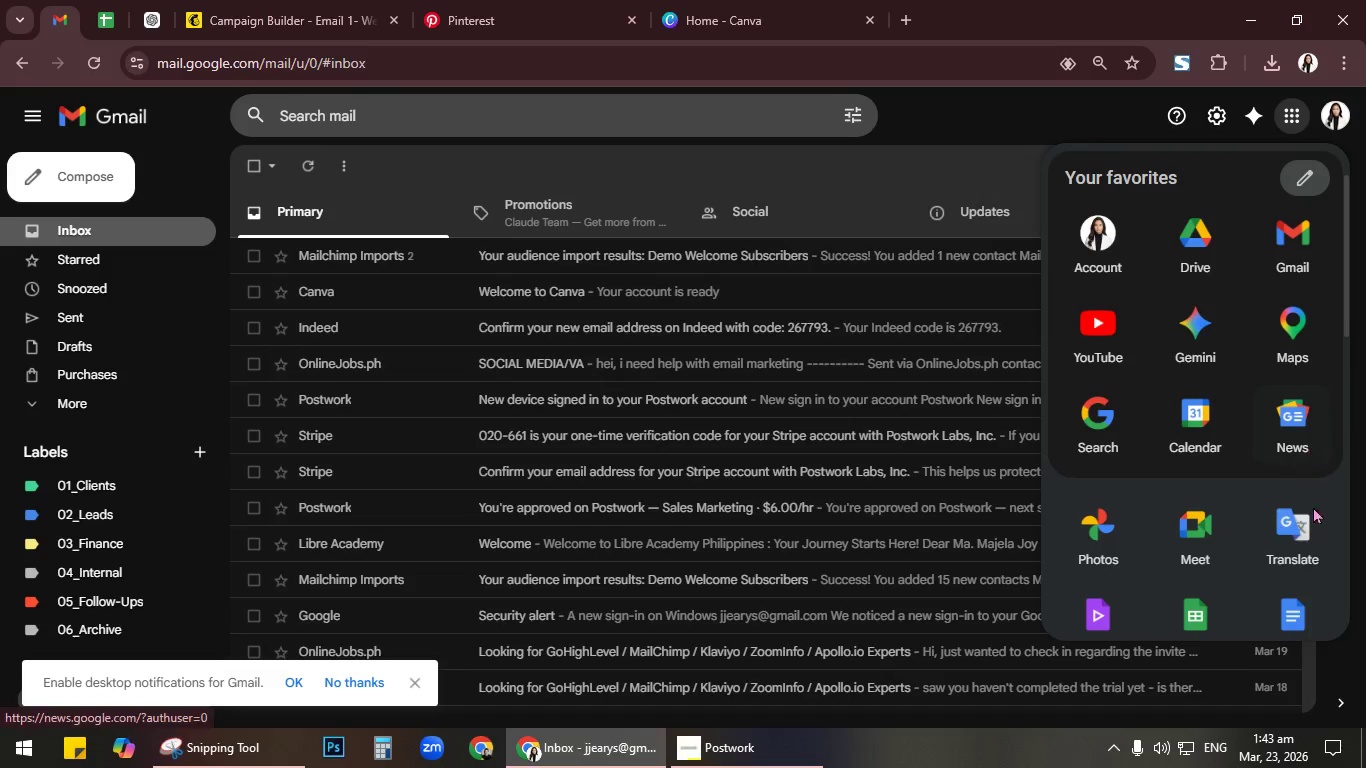 
left_click([1283, 627])
 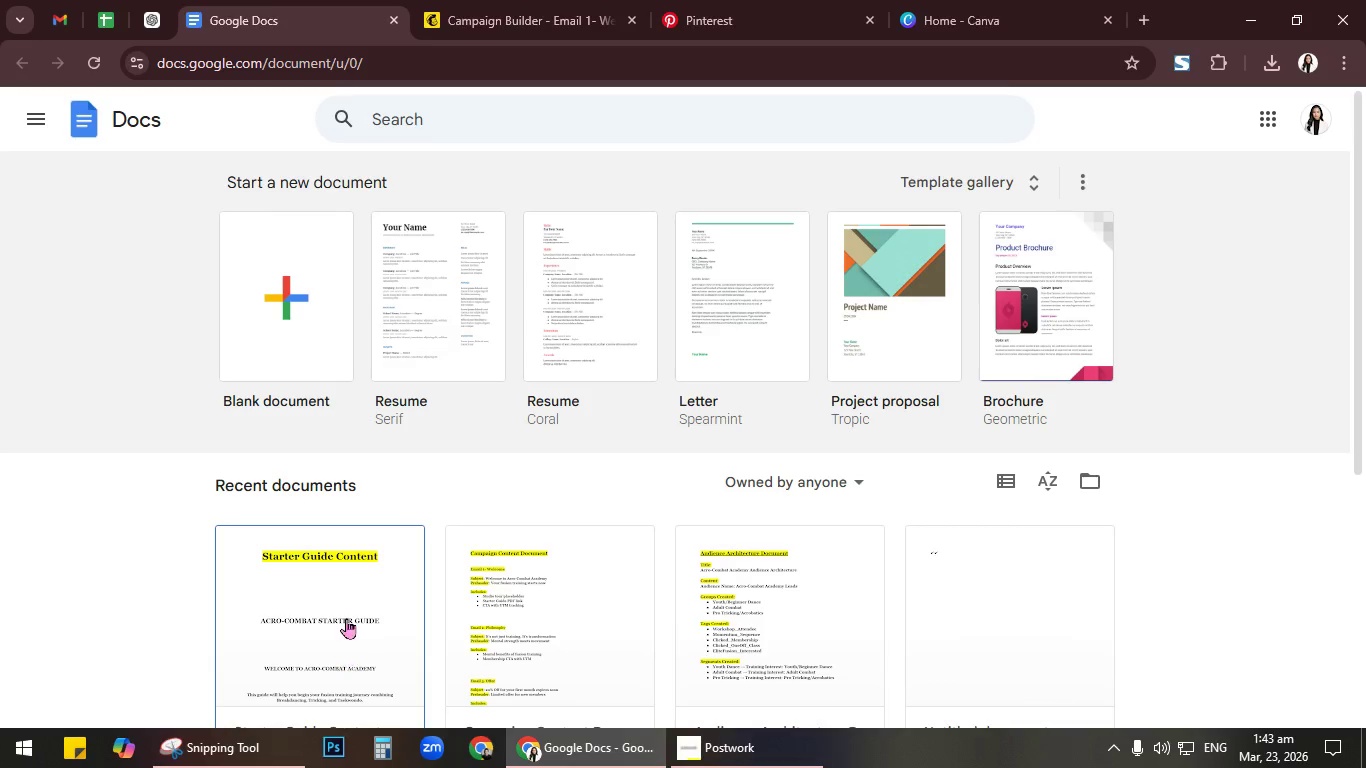 
scroll: coordinate [348, 606], scroll_direction: down, amount: 2.0
 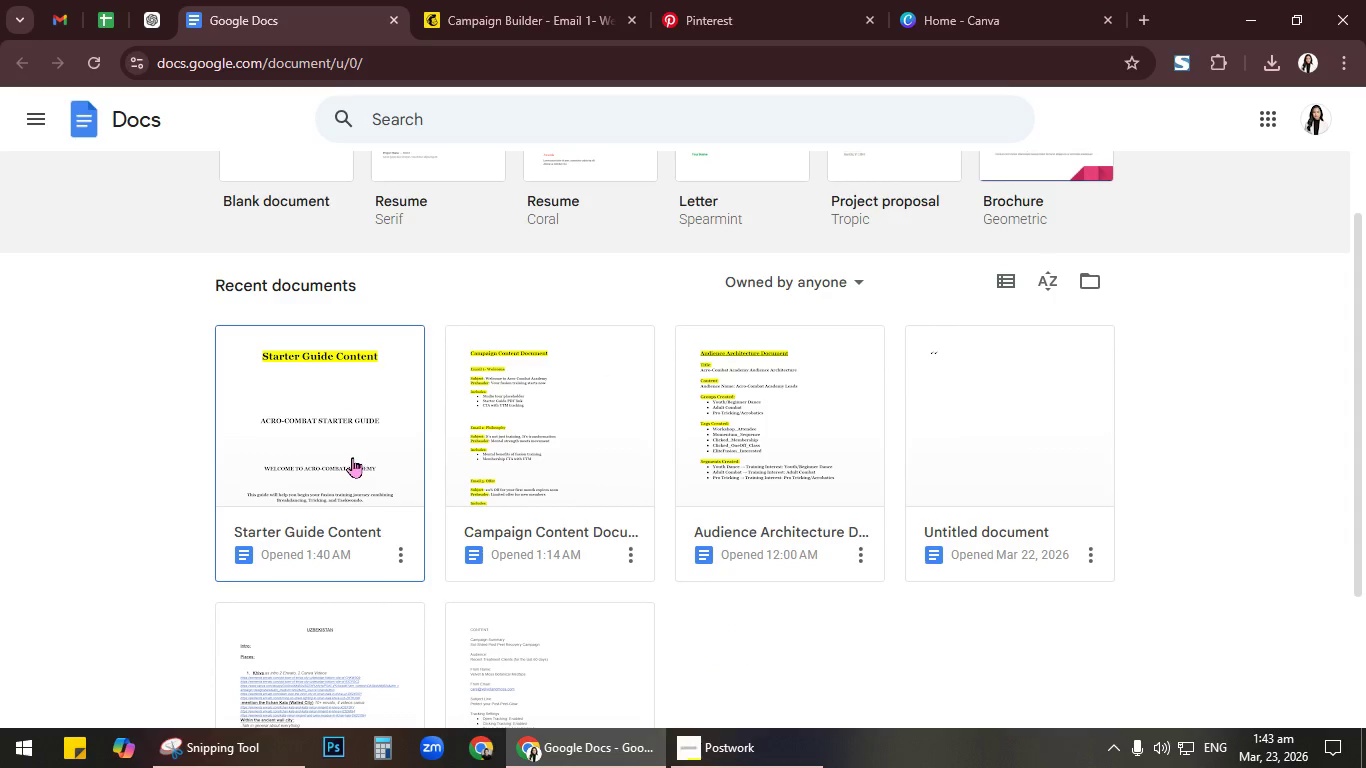 
left_click([352, 457])
 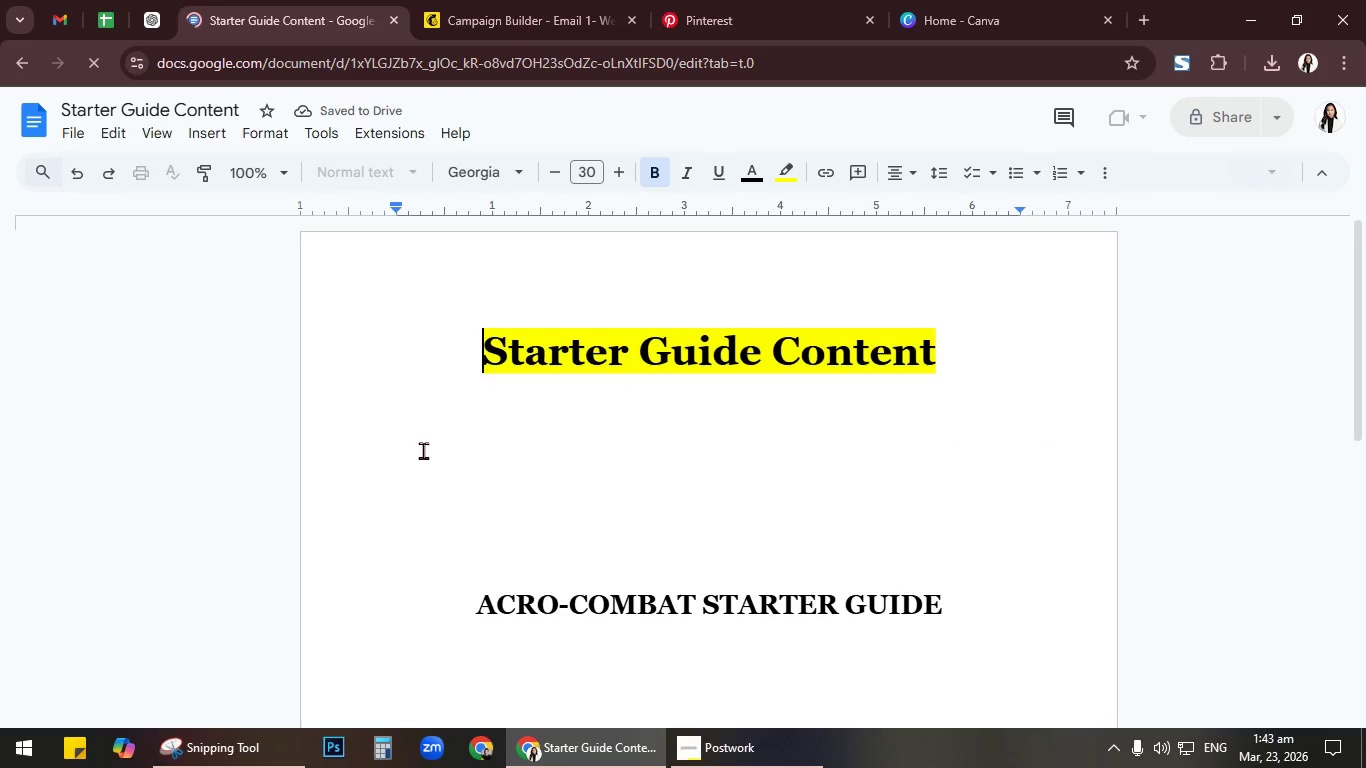 
scroll: coordinate [371, 385], scroll_direction: down, amount: 5.0
 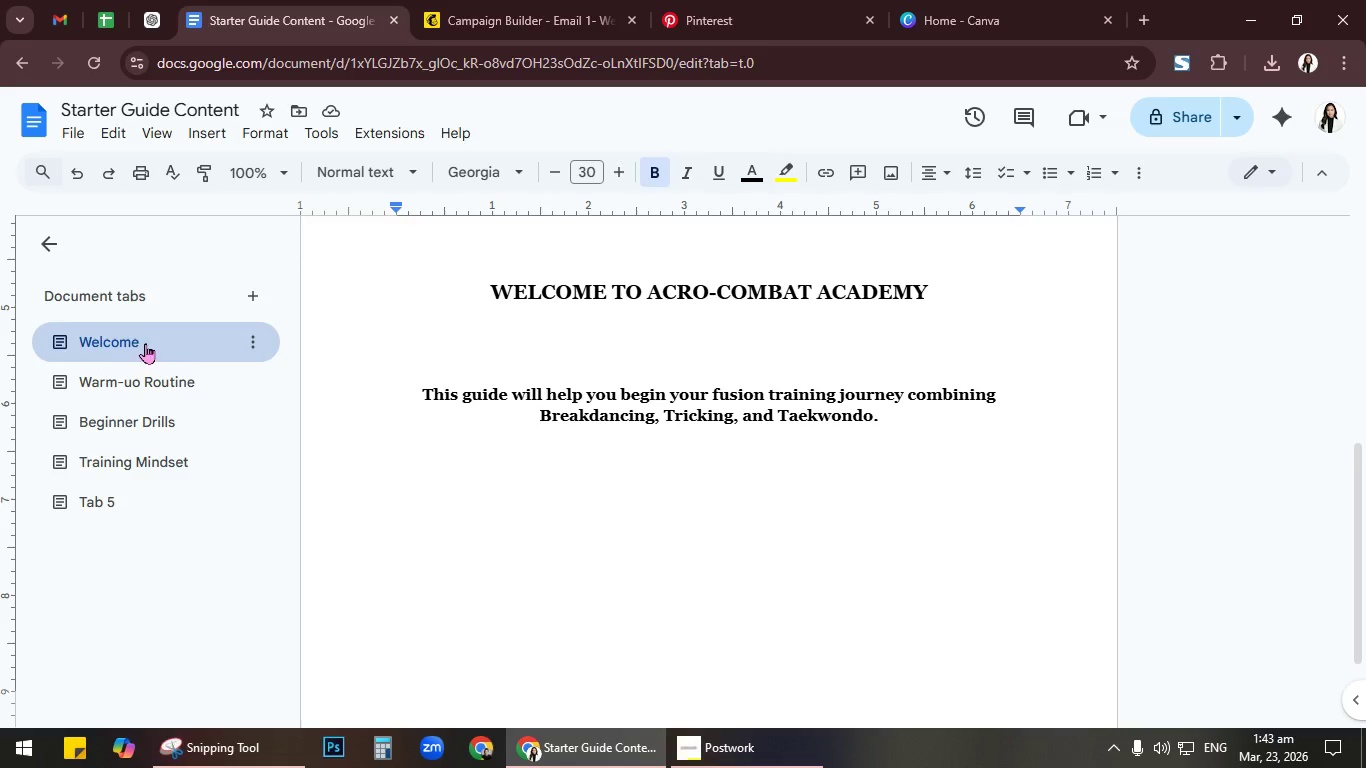 
left_click([250, 336])
 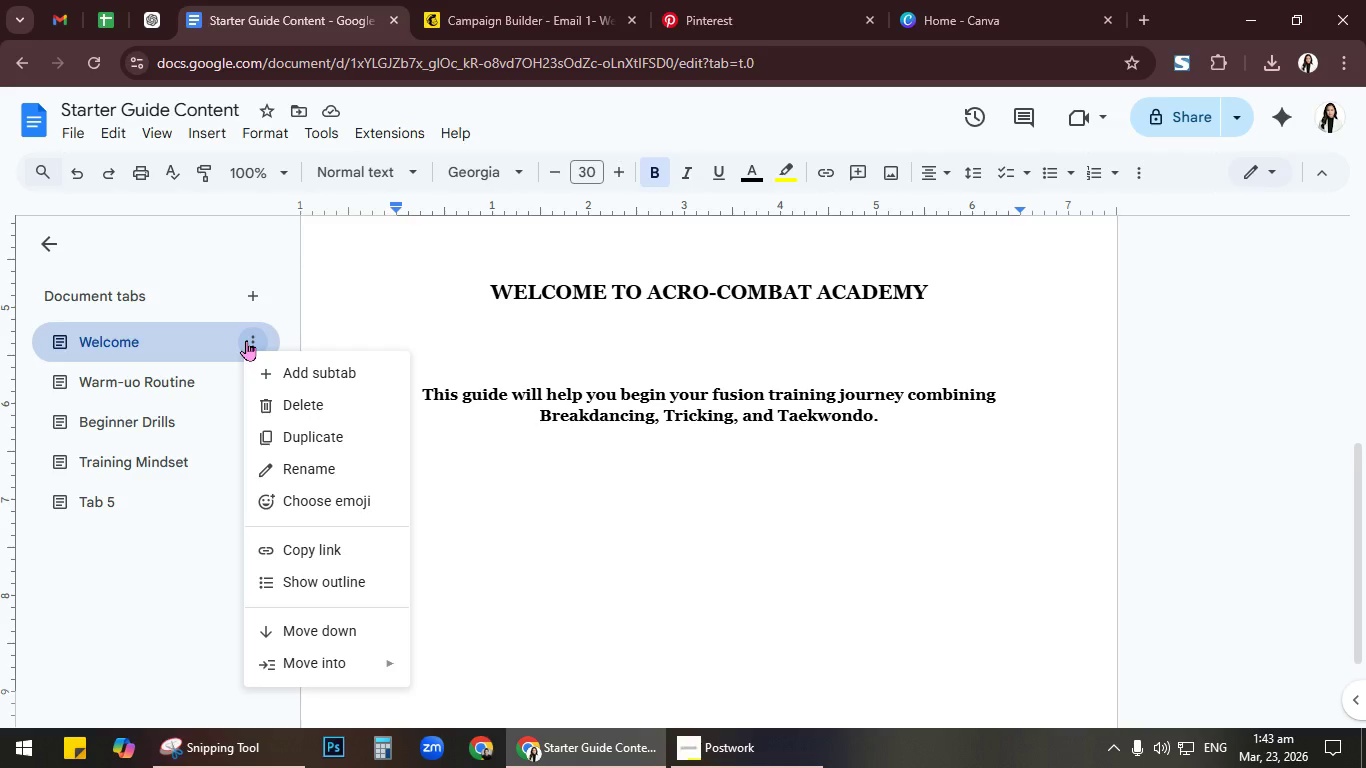 
left_click([290, 582])
 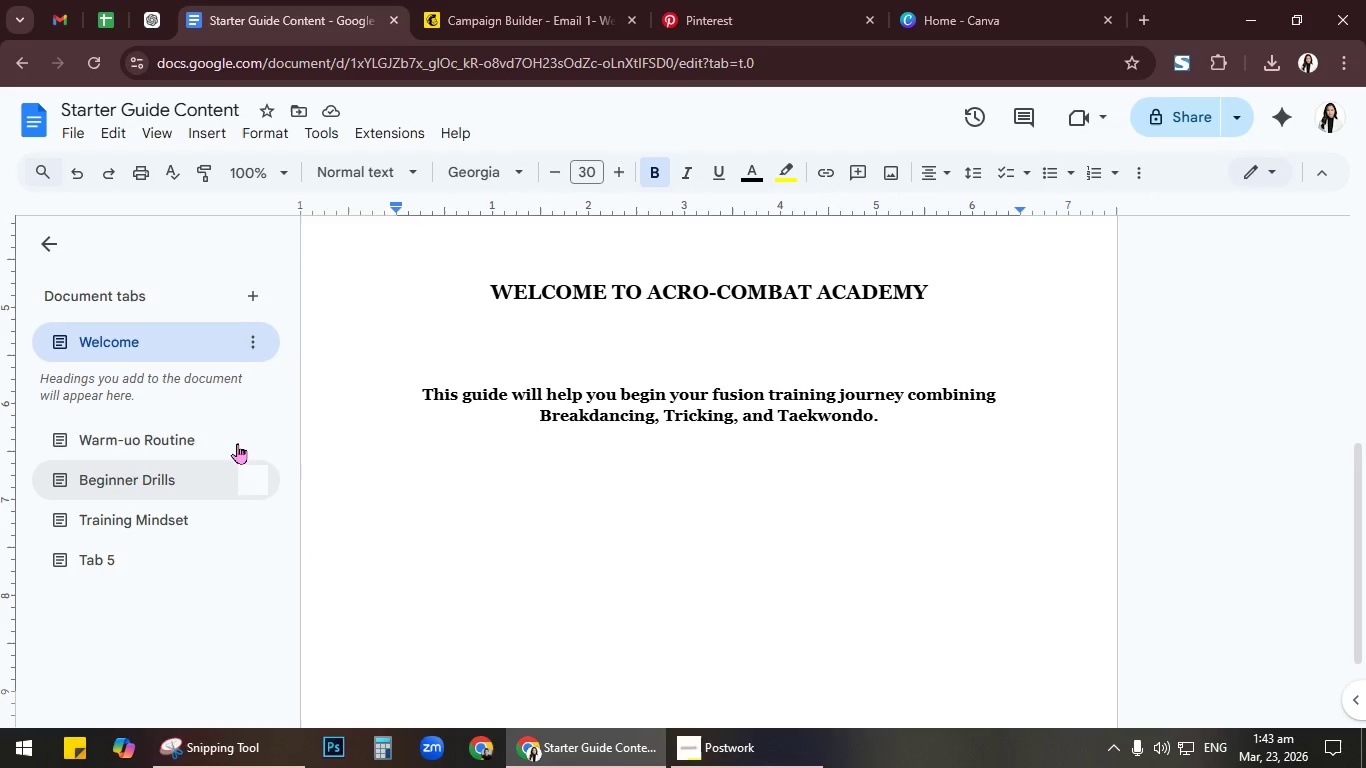 
left_click([249, 349])
 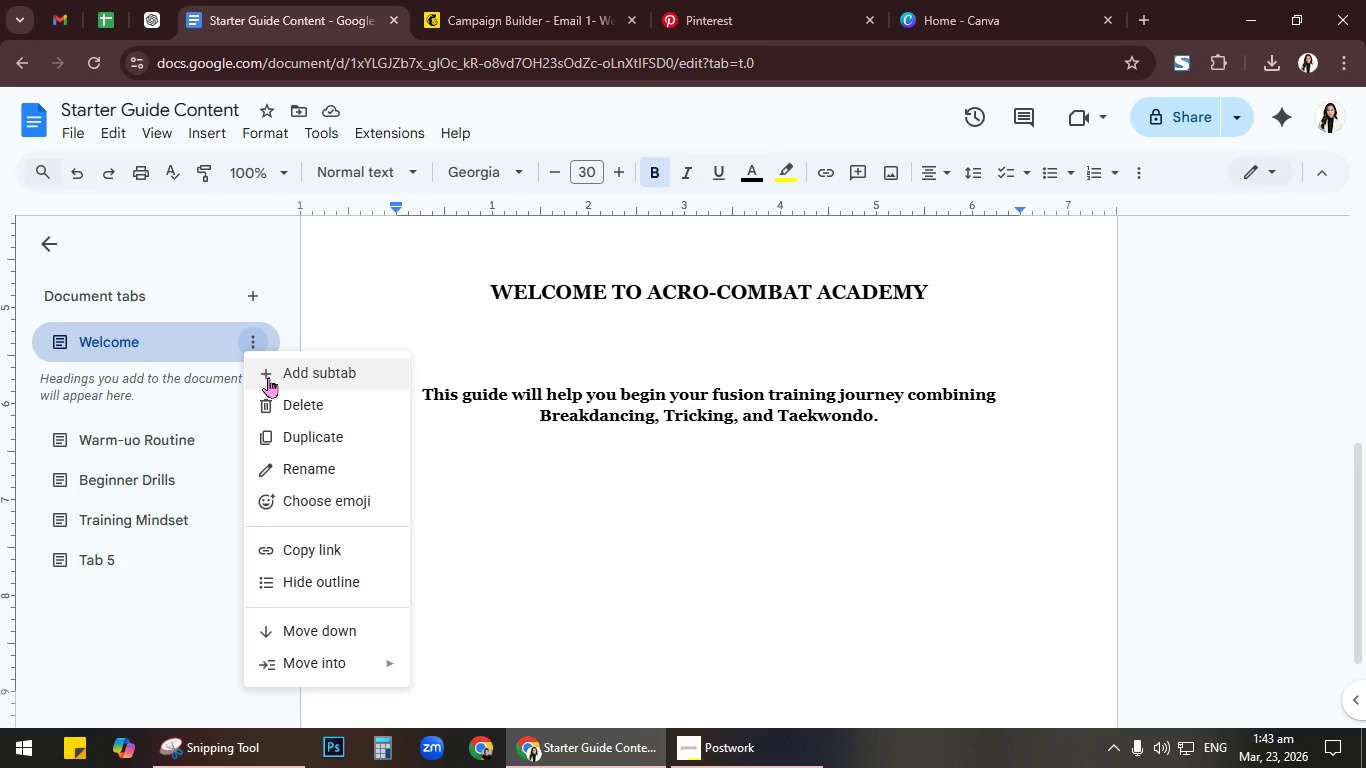 
left_click([277, 405])
 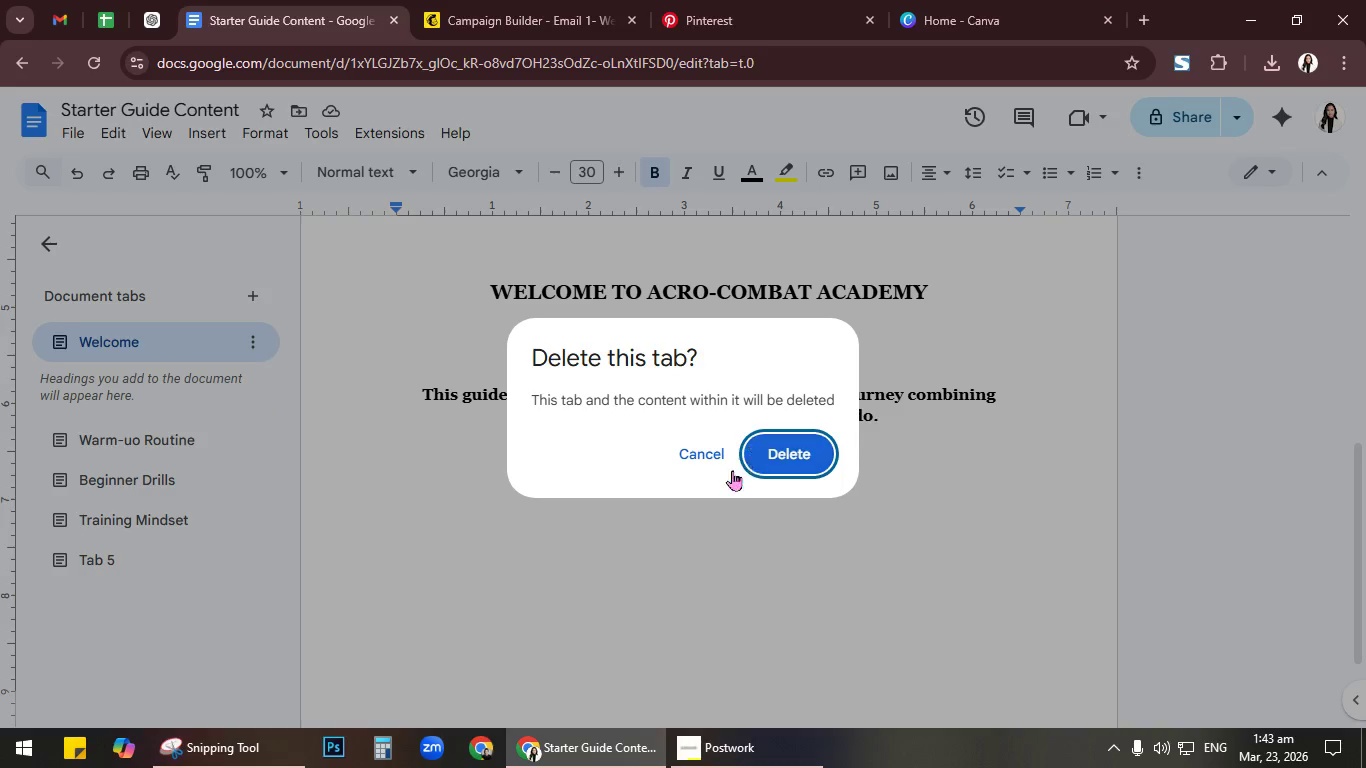 
left_click([713, 452])
 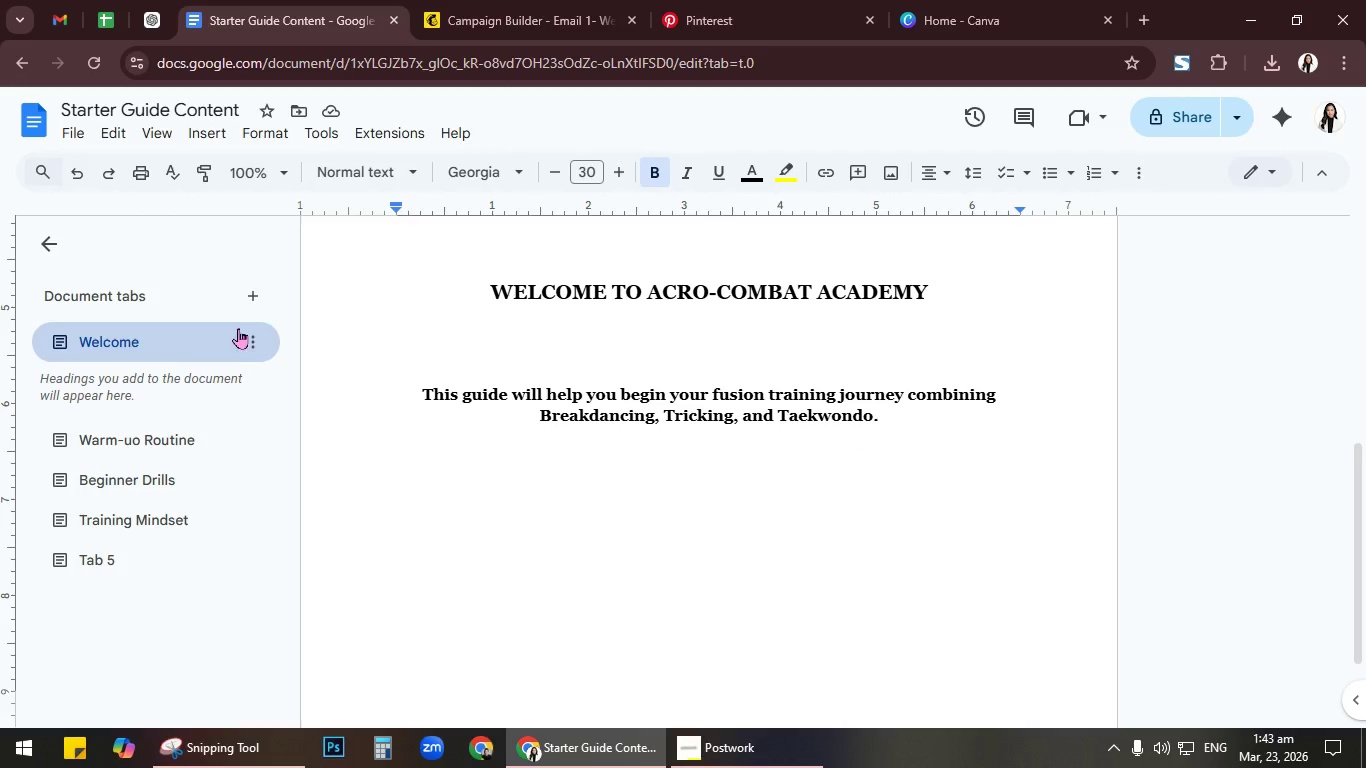 
left_click([79, 128])
 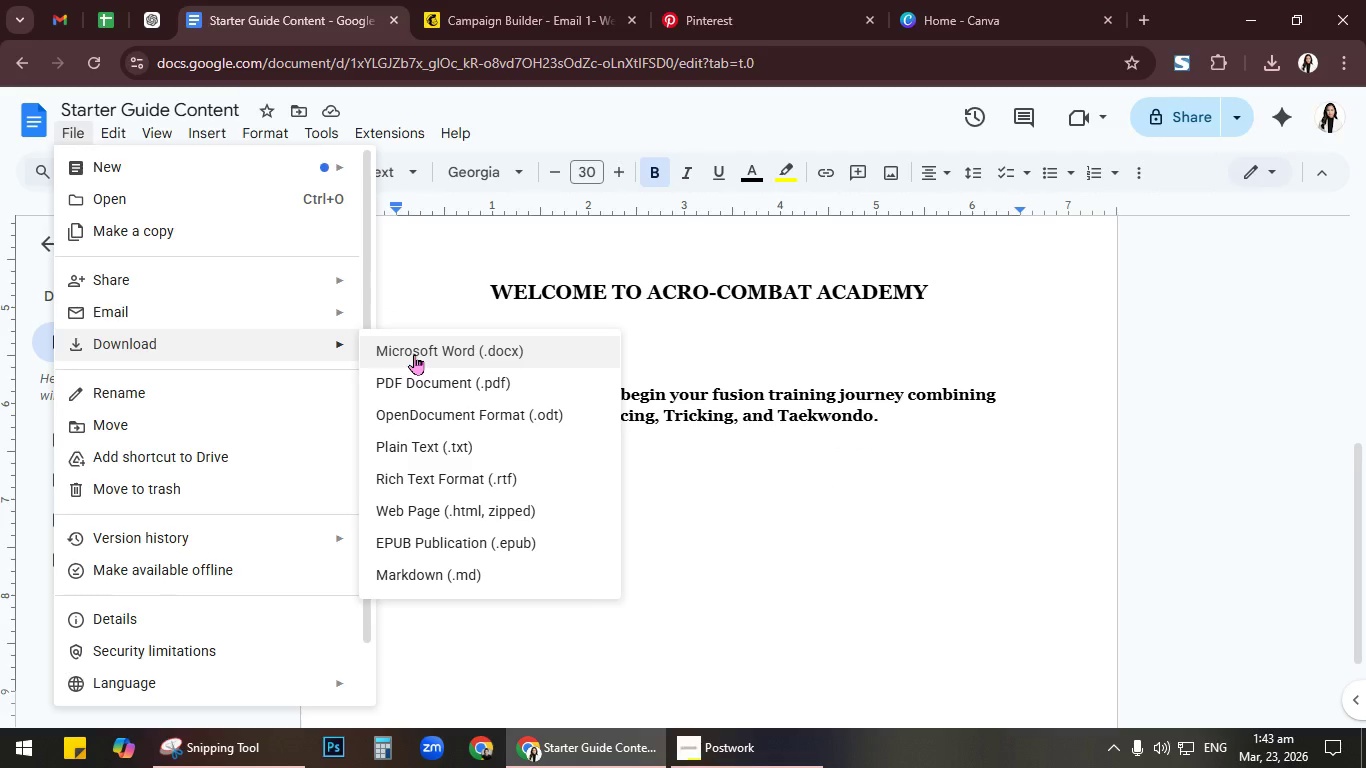 
left_click([438, 389])
 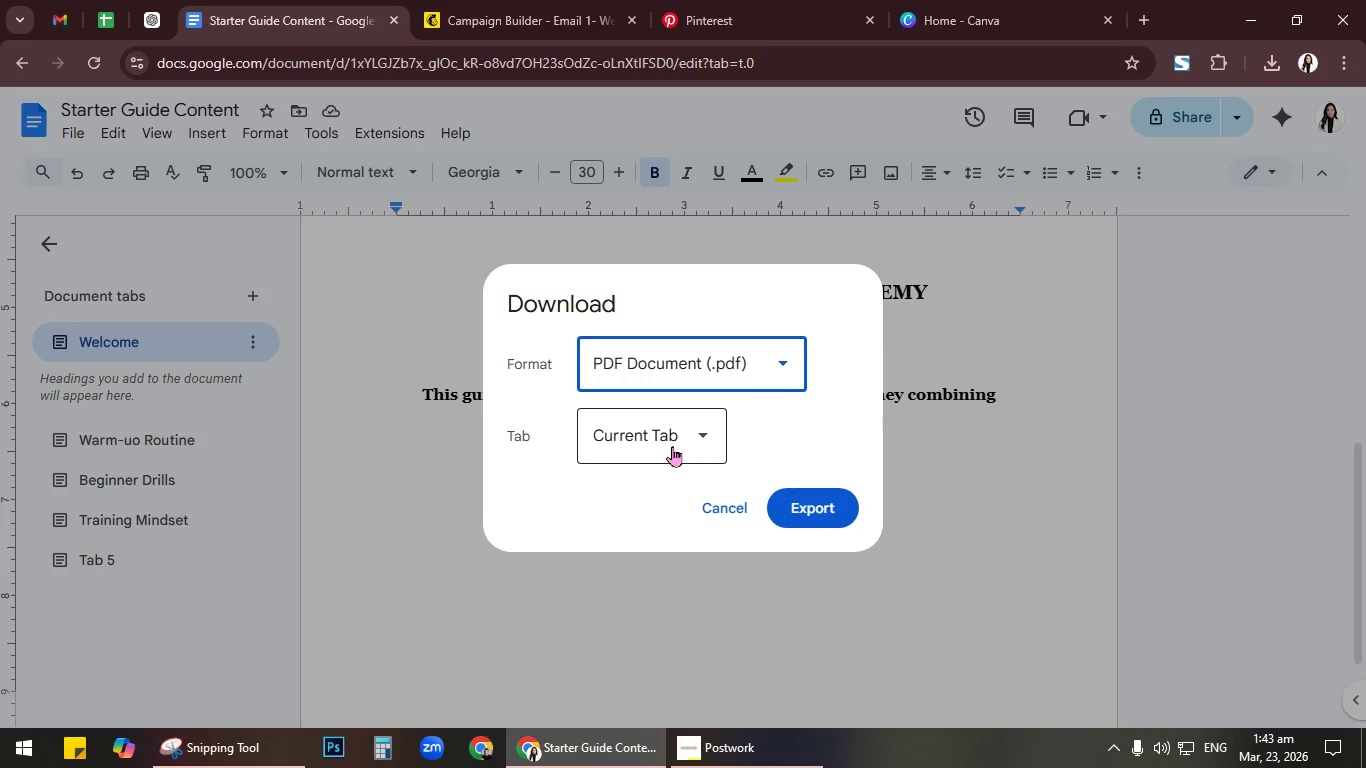 
left_click([672, 446])
 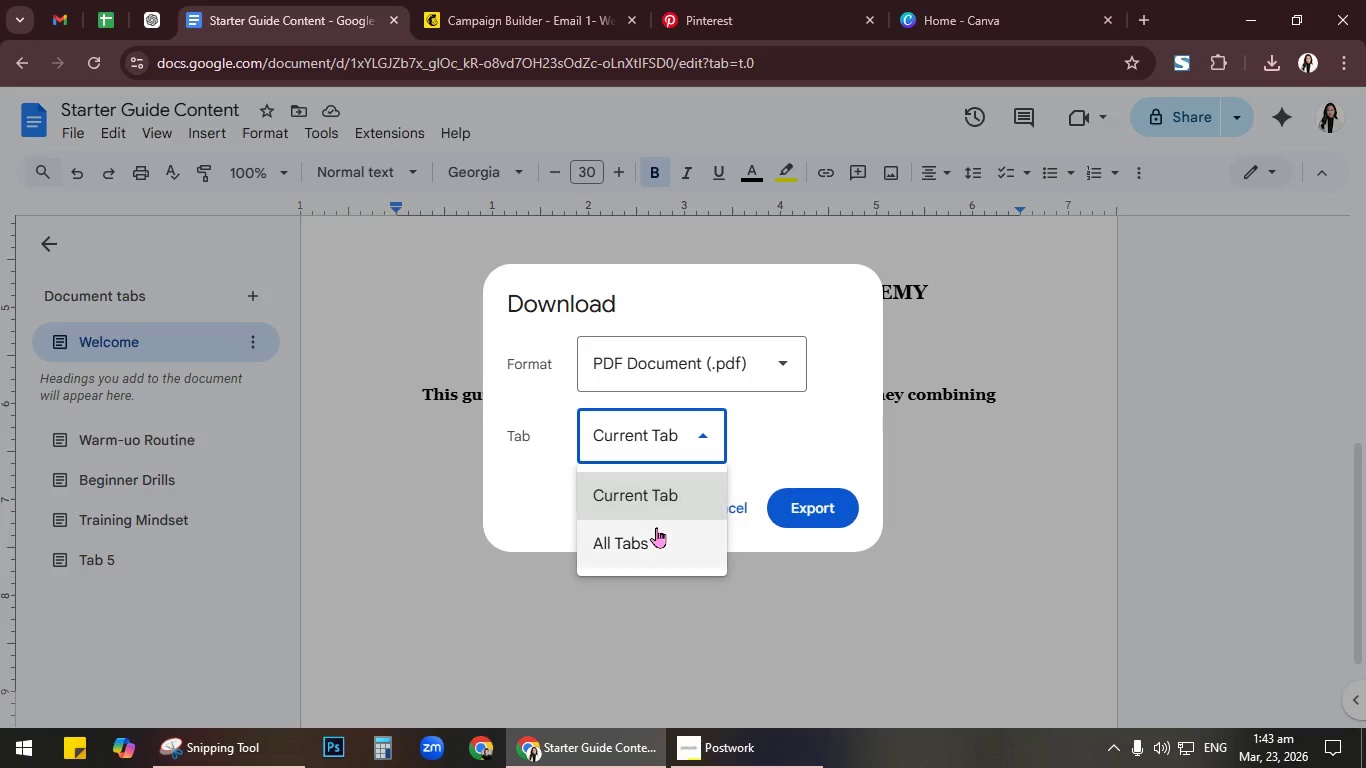 
left_click([651, 544])
 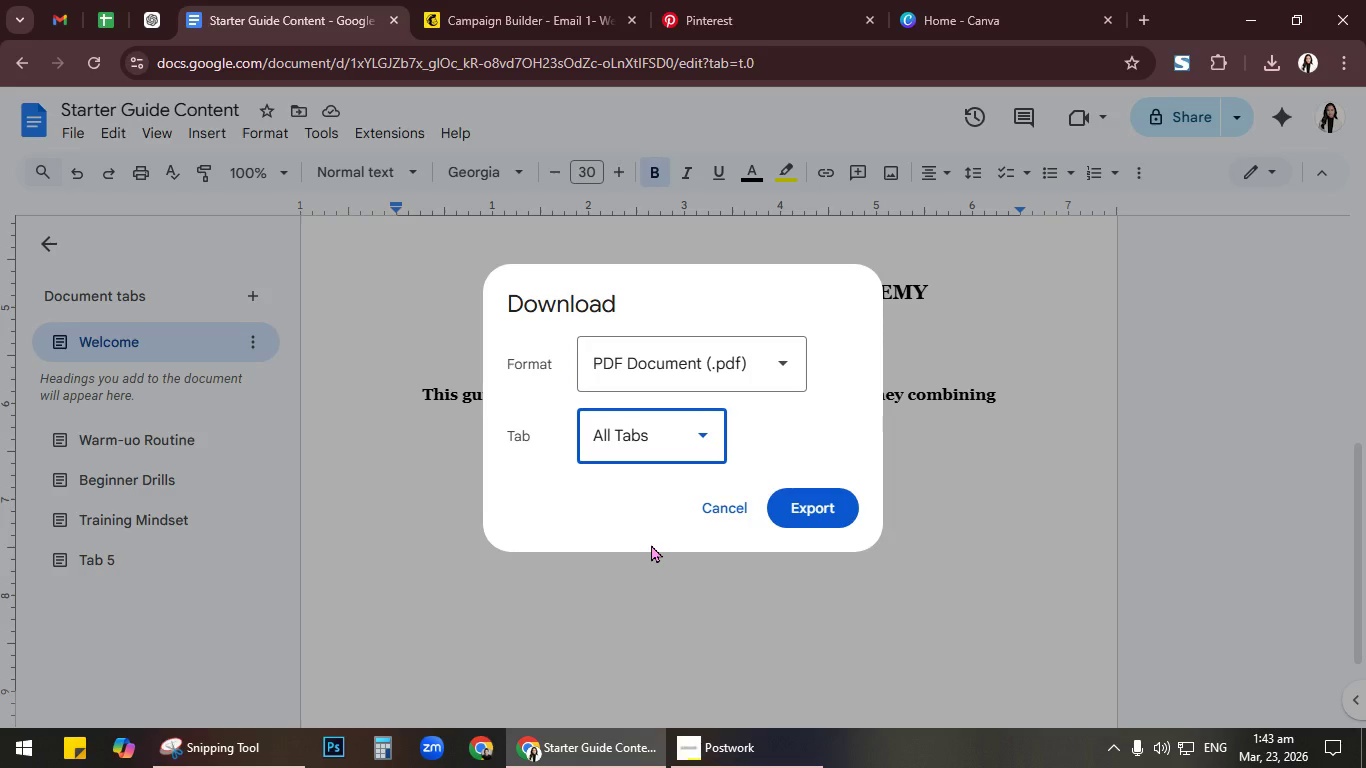 
left_click([745, 500])
 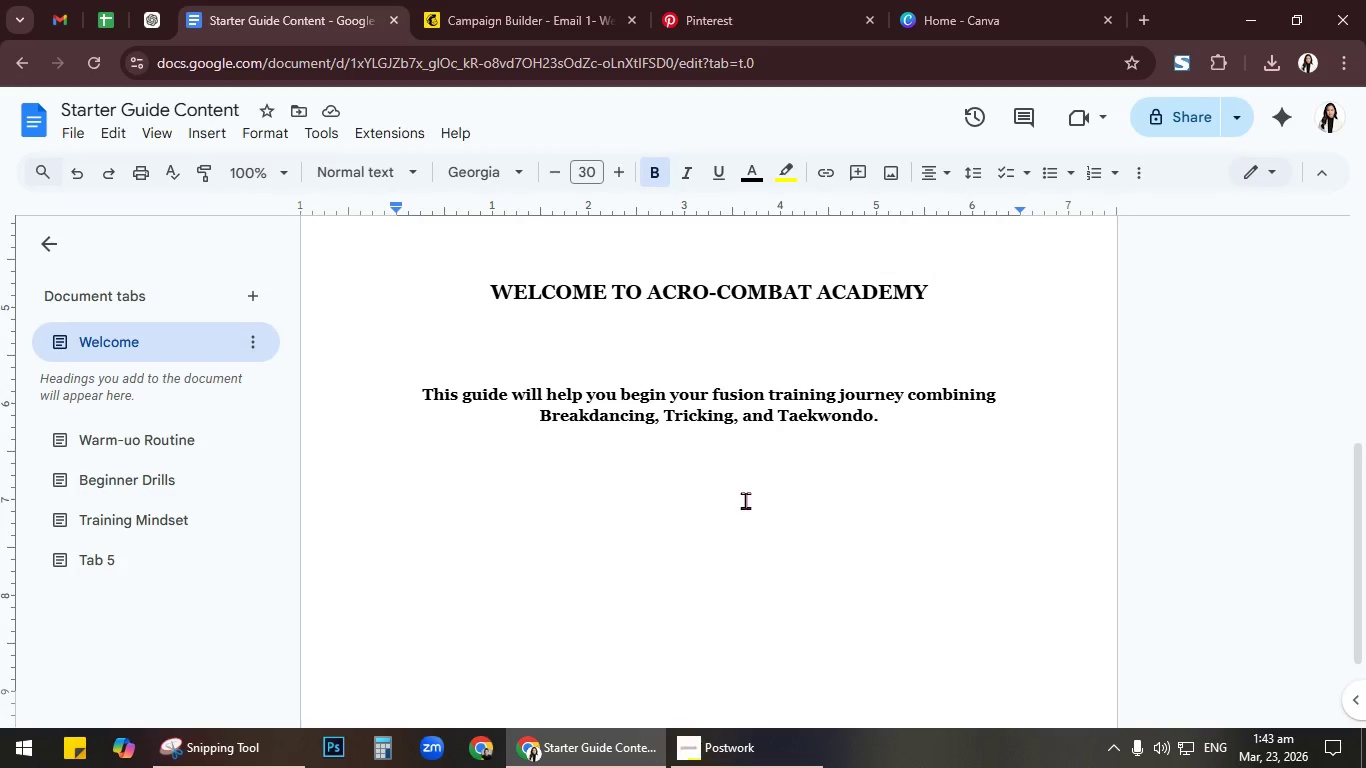 
key(Meta+D)
 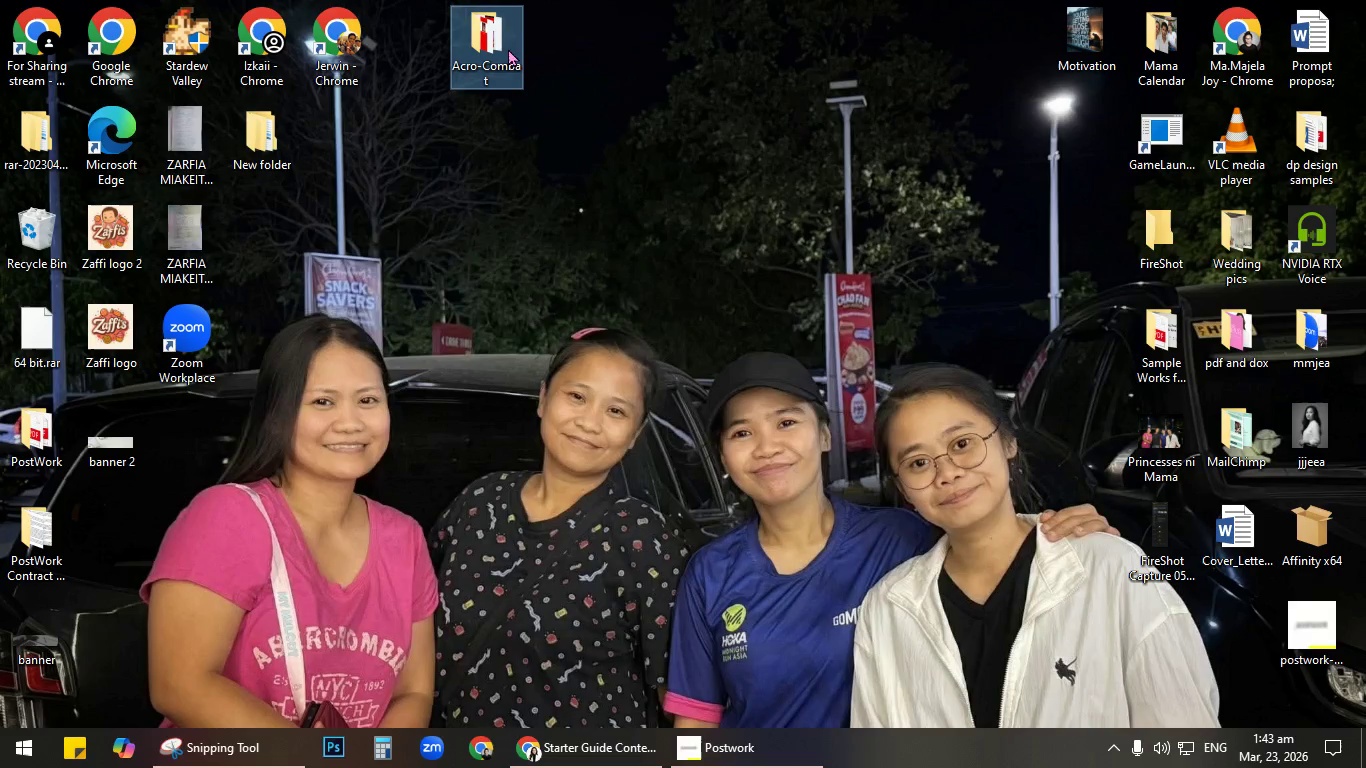 
left_click([505, 35])
 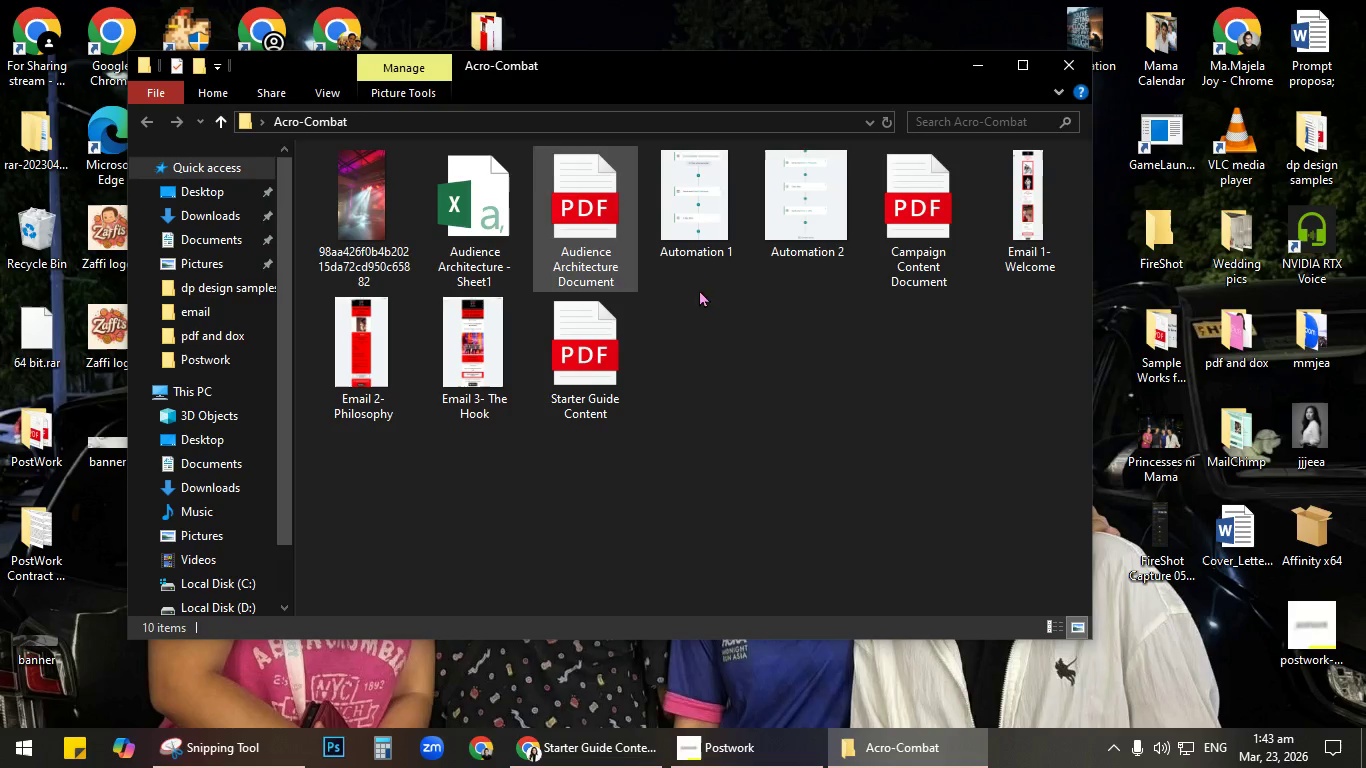 
left_click([769, 398])
 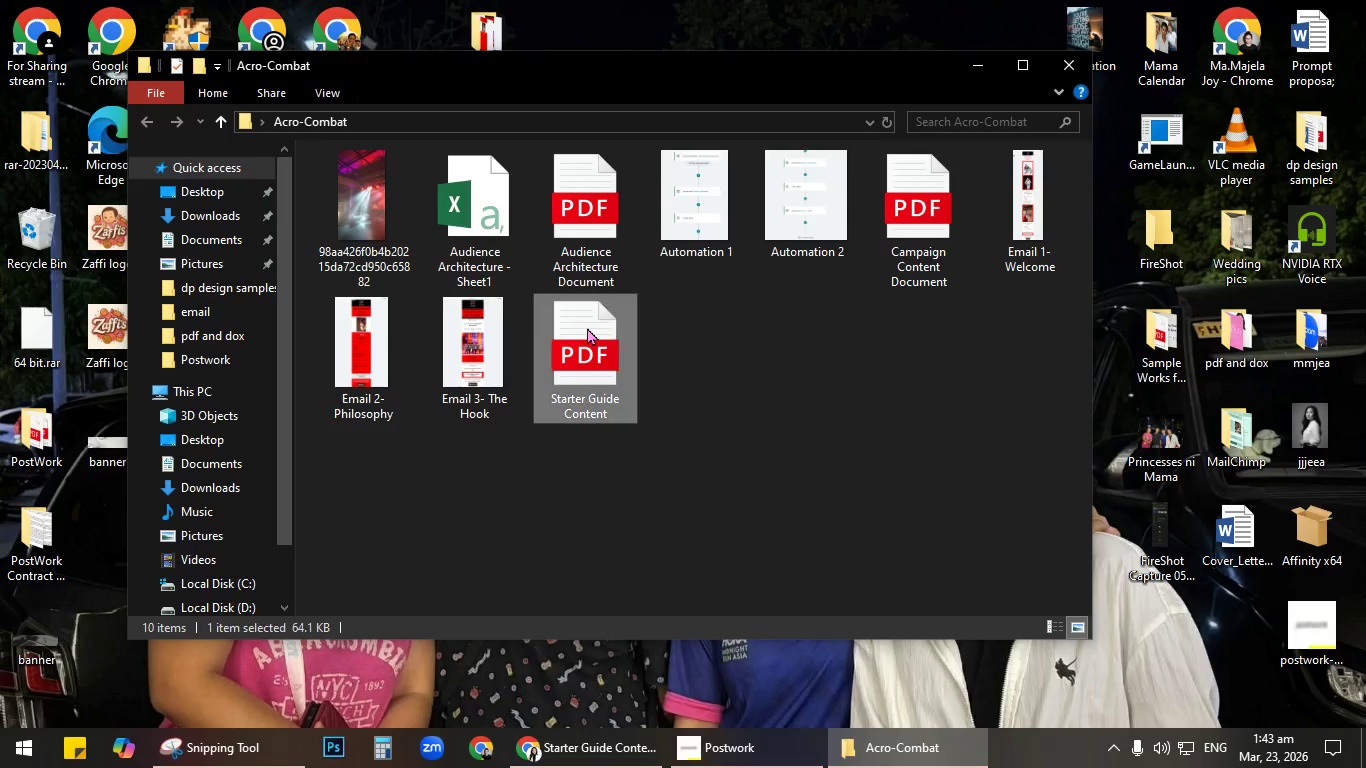 
double_click([587, 327])
 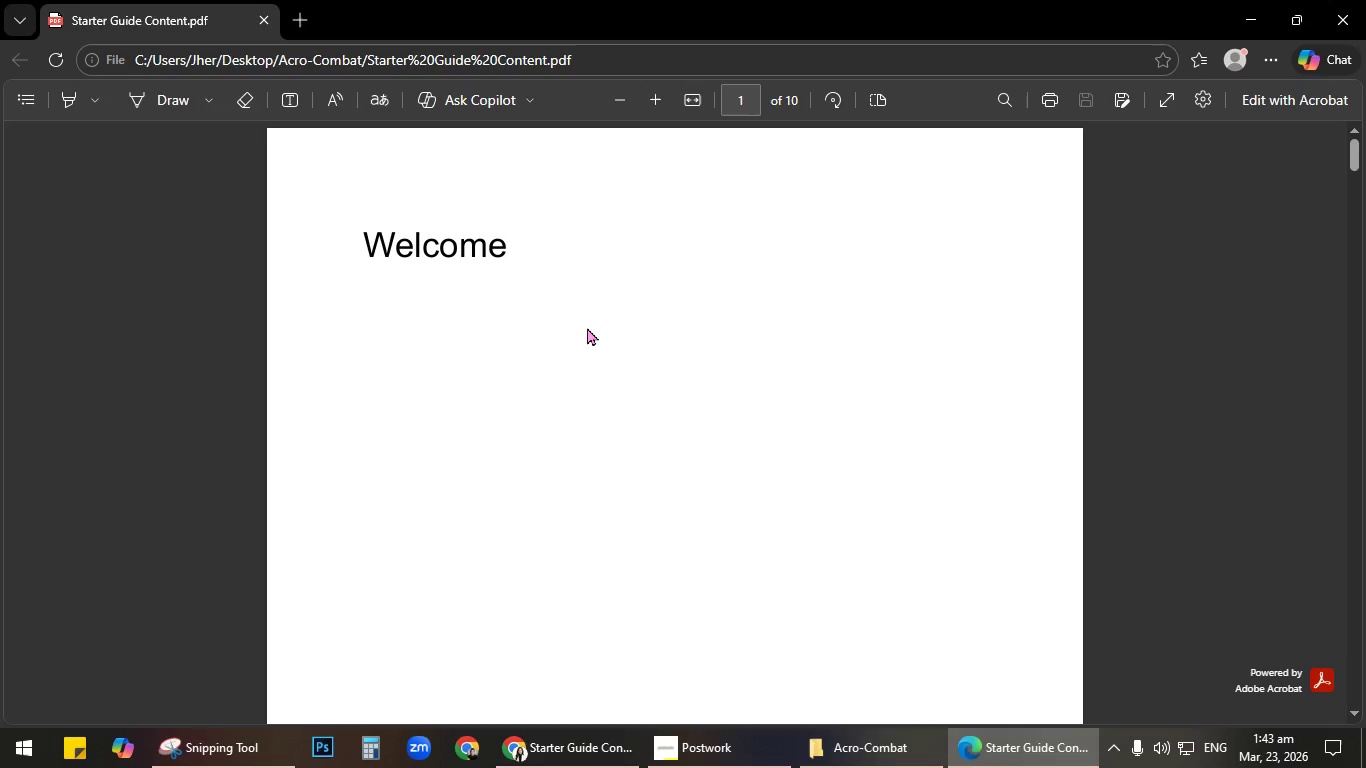 
wait(6.99)
 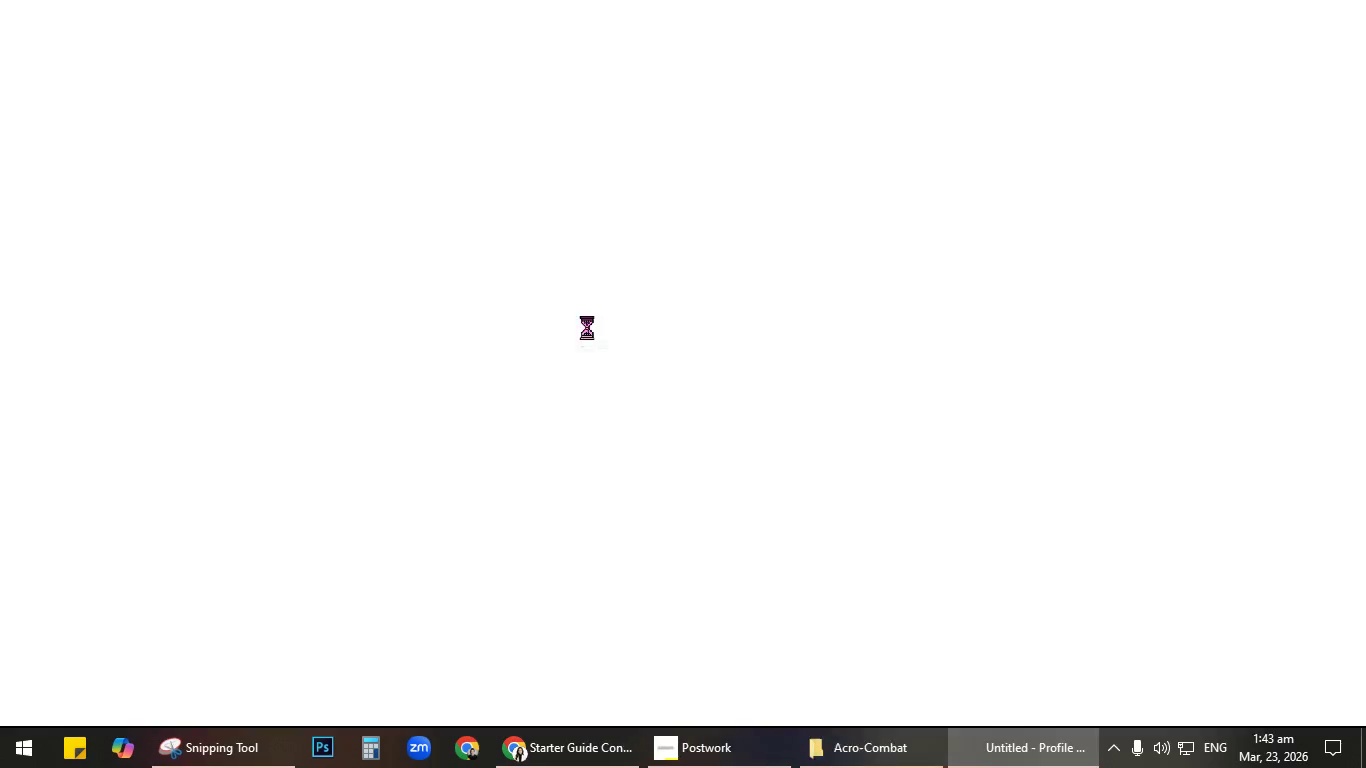 
left_click([587, 327])
 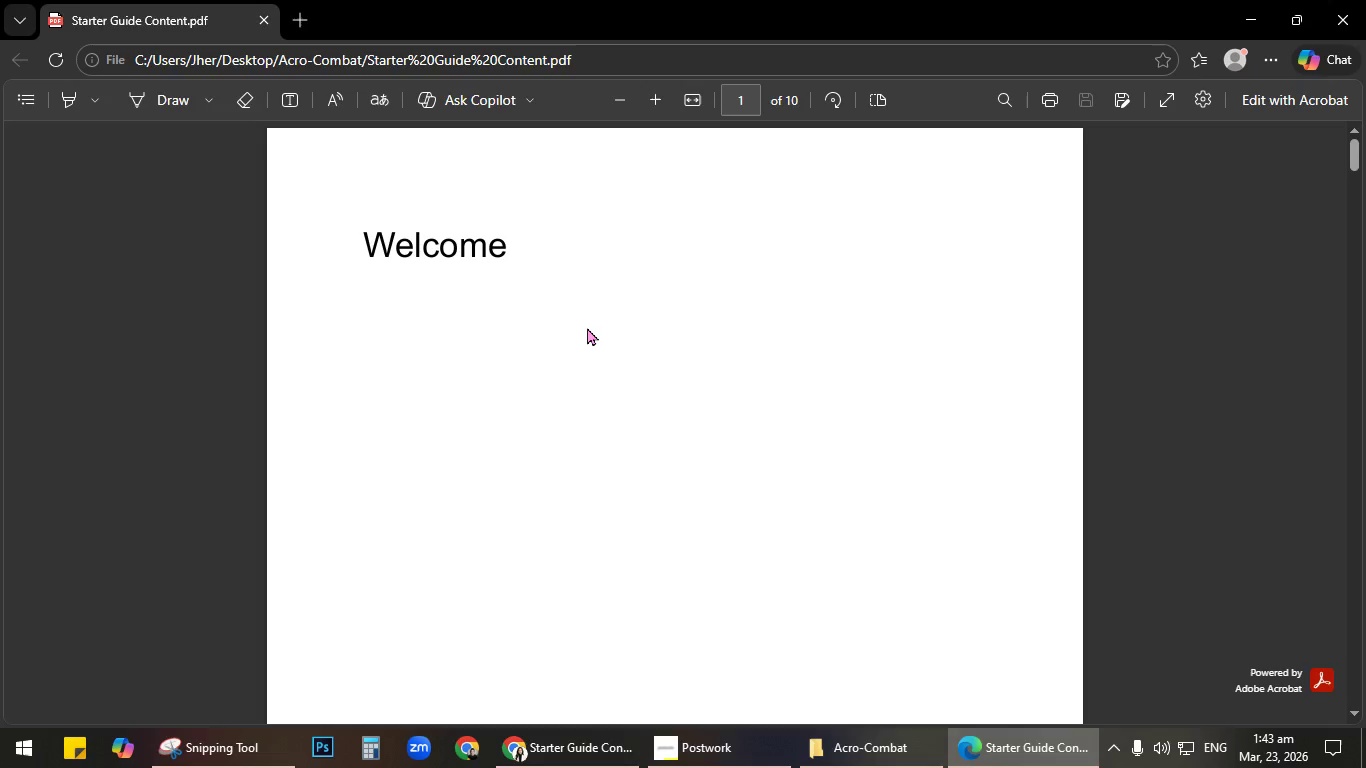 
scroll: coordinate [587, 327], scroll_direction: down, amount: 10.0
 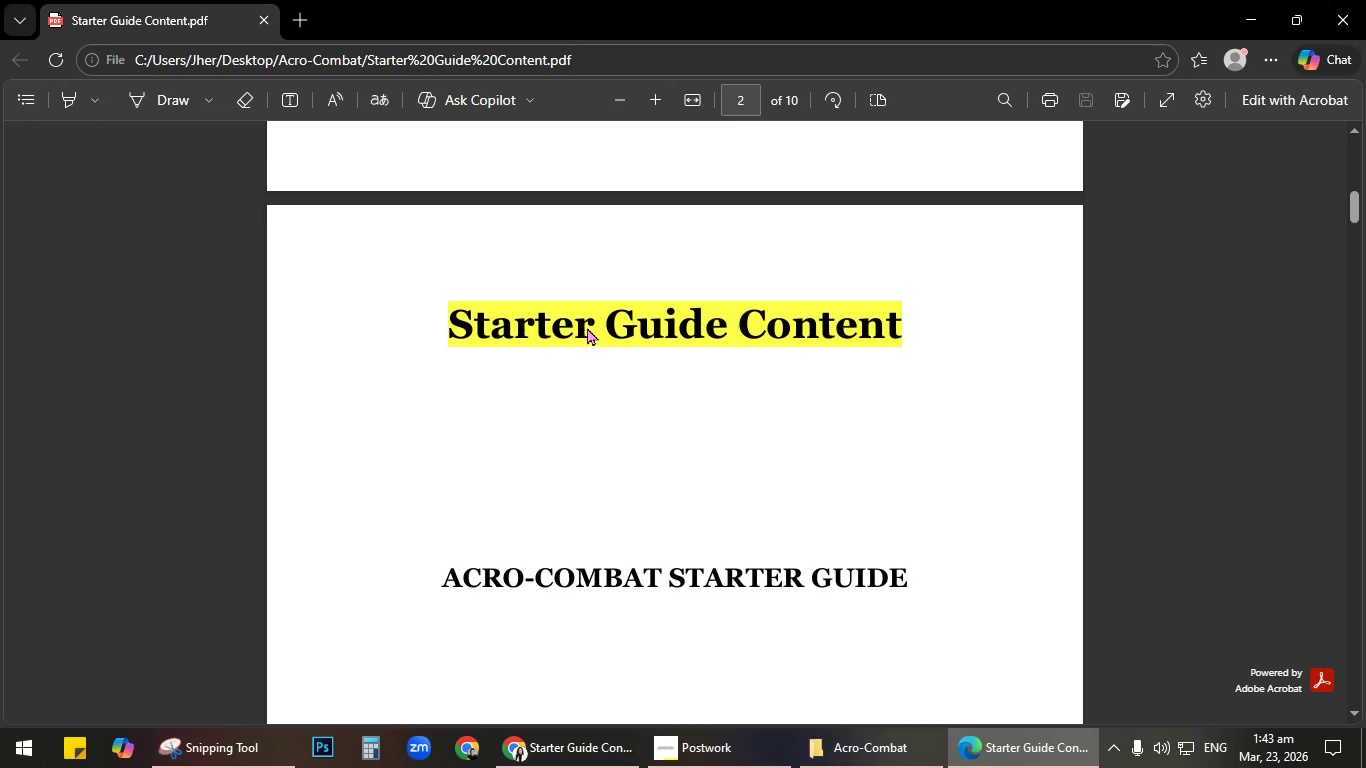 
scroll: coordinate [587, 327], scroll_direction: up, amount: 16.0
 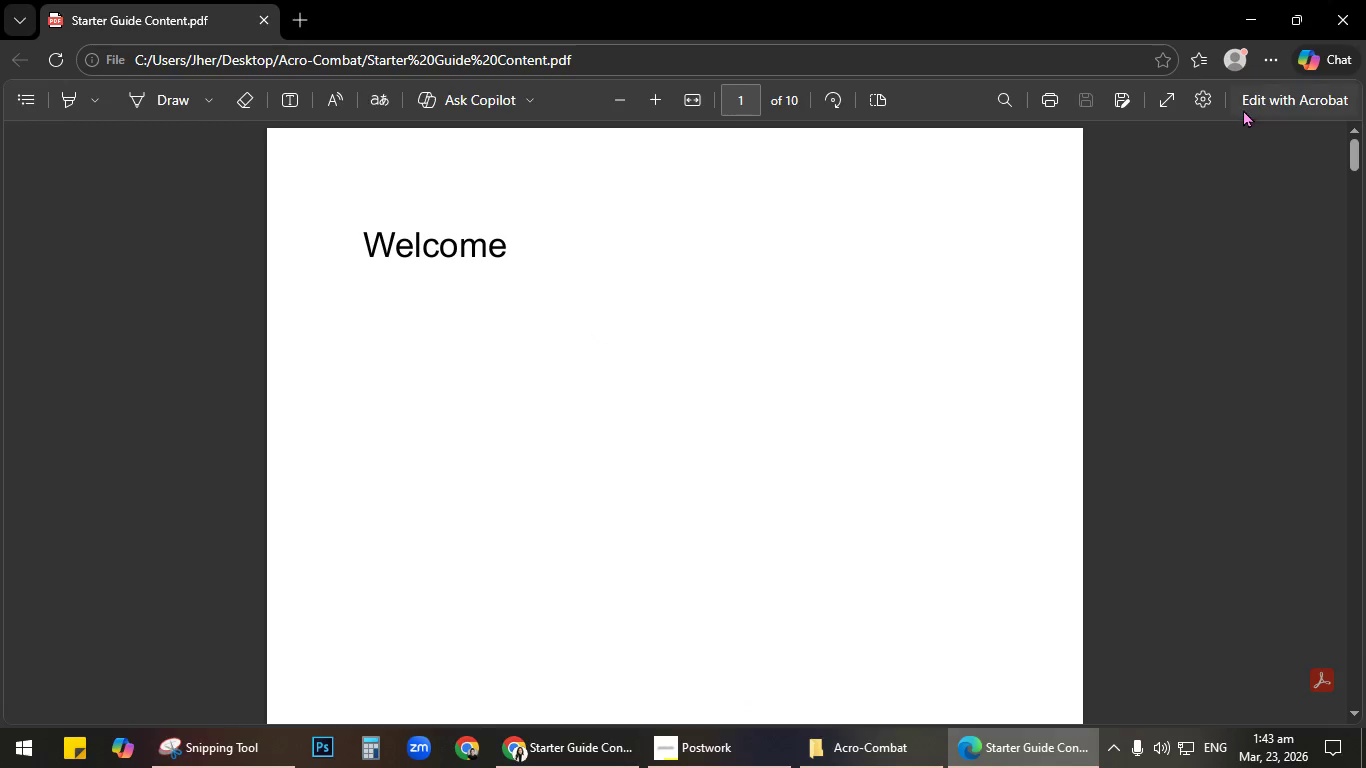 
left_click([1244, 108])
 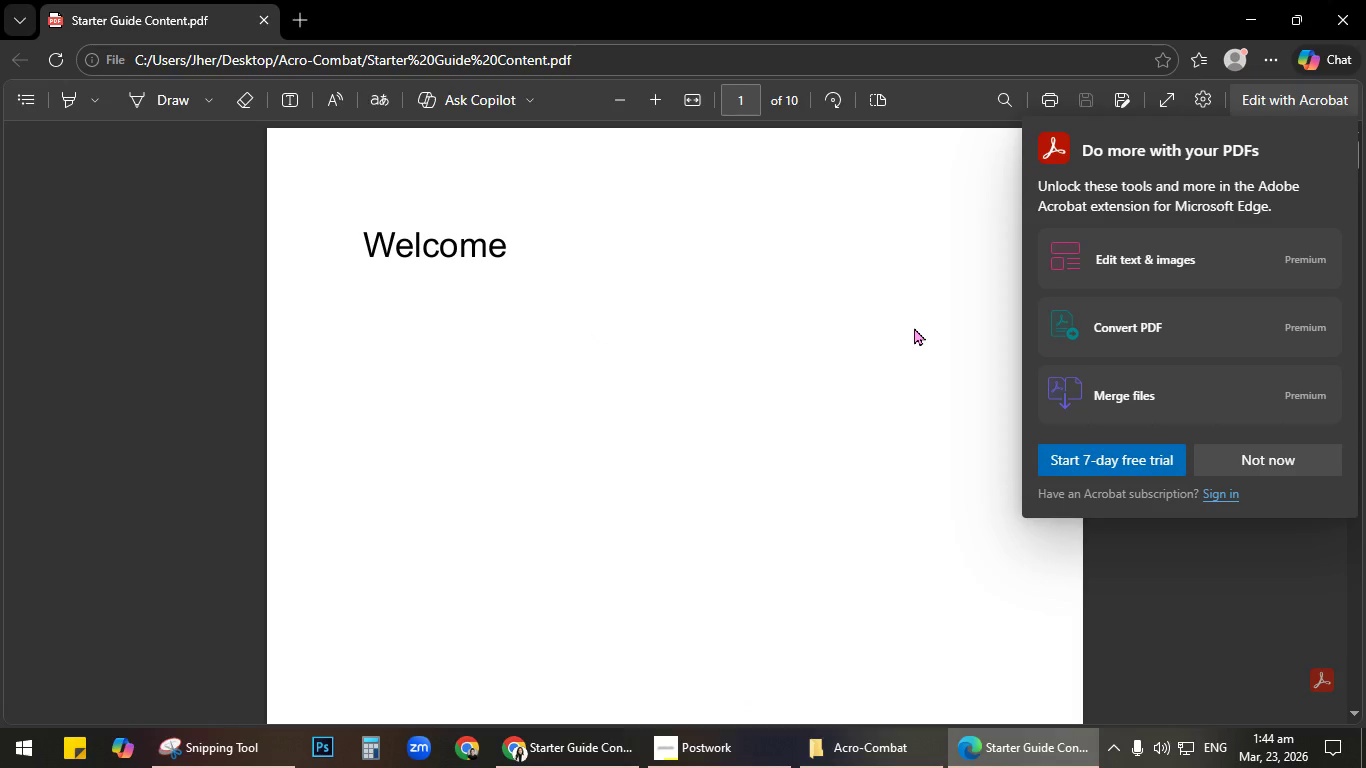 
left_click([914, 327])
 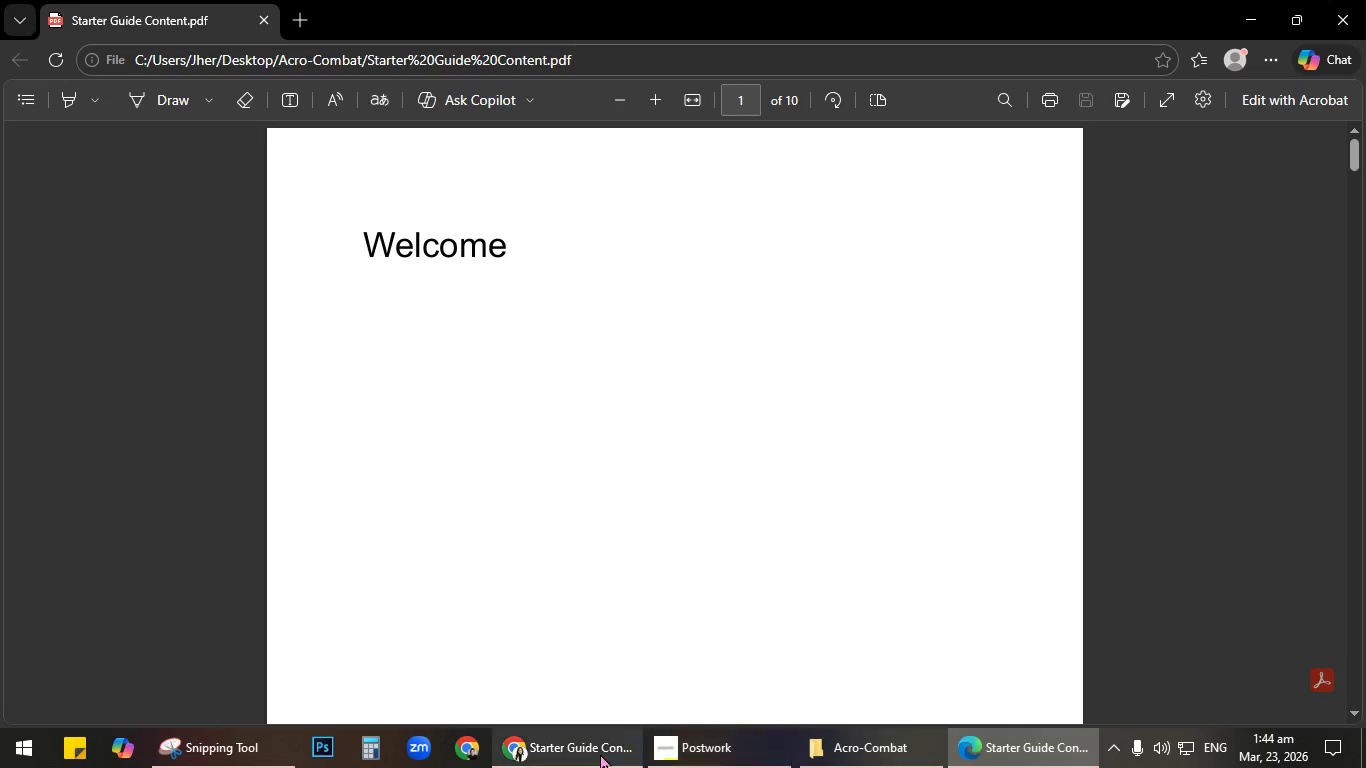 
left_click([1144, 20])
 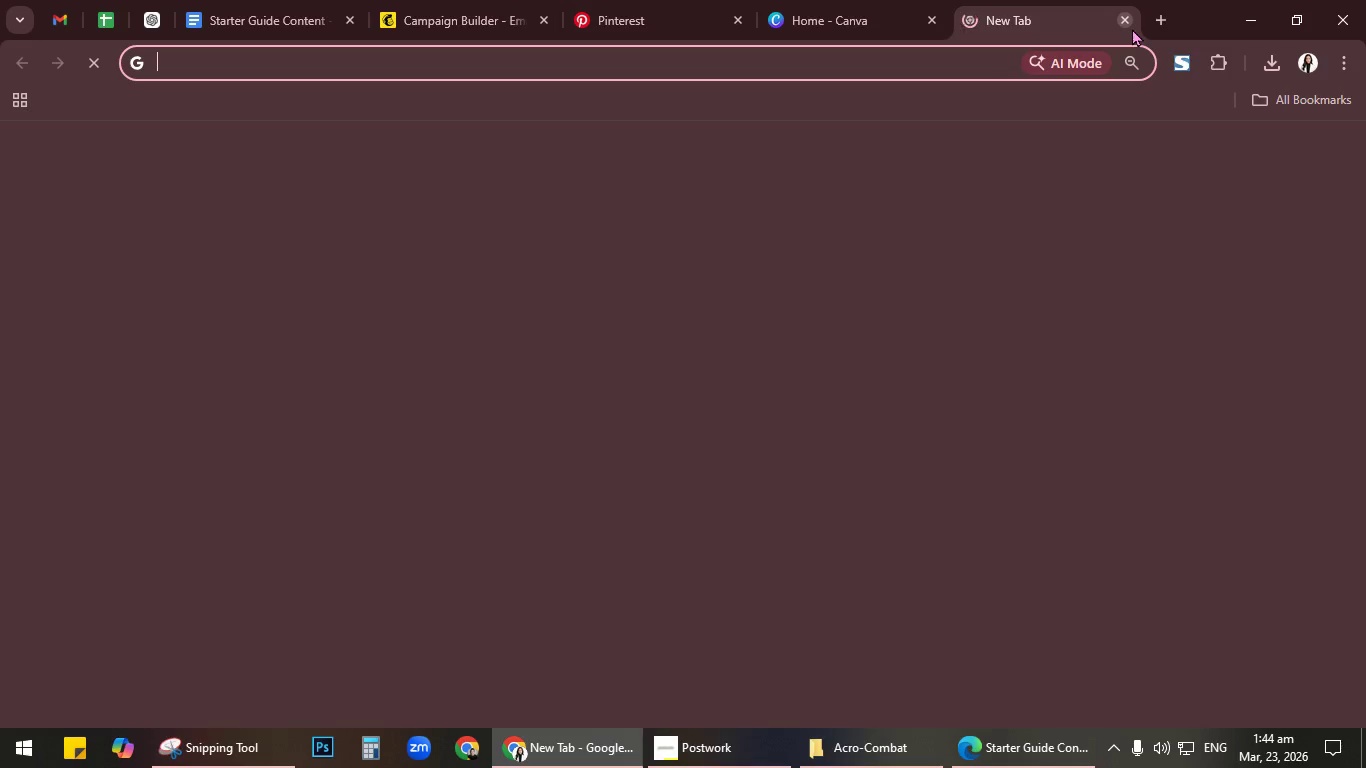 
type(ilove)
 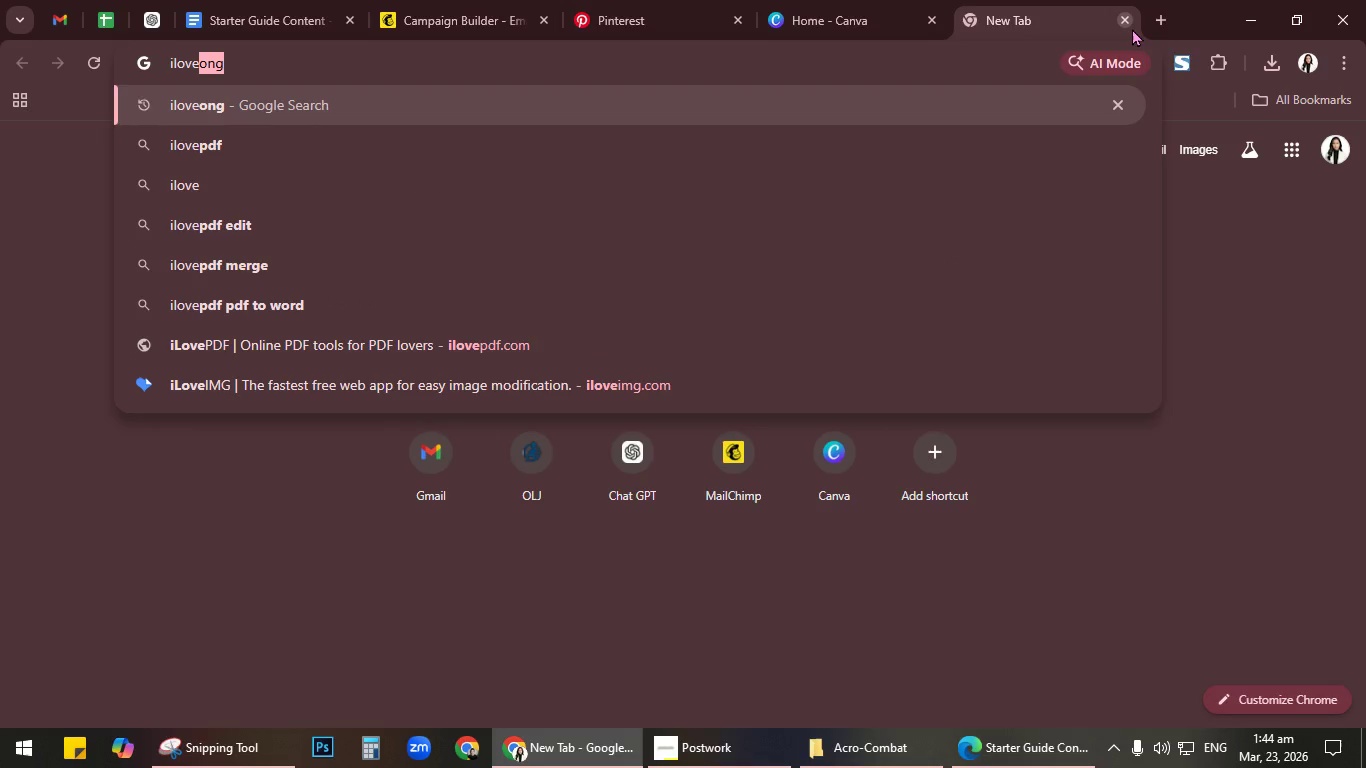 
key(ArrowDown)
 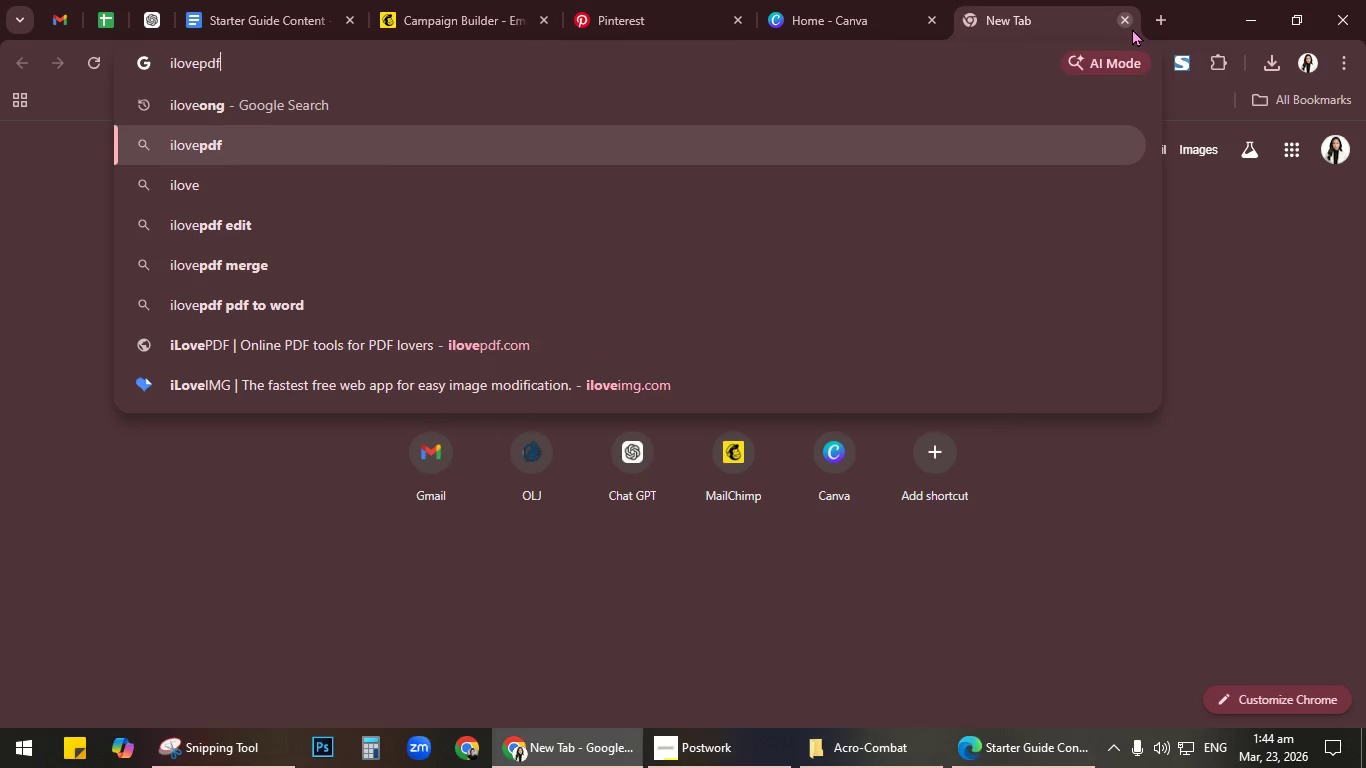 
key(Enter)
 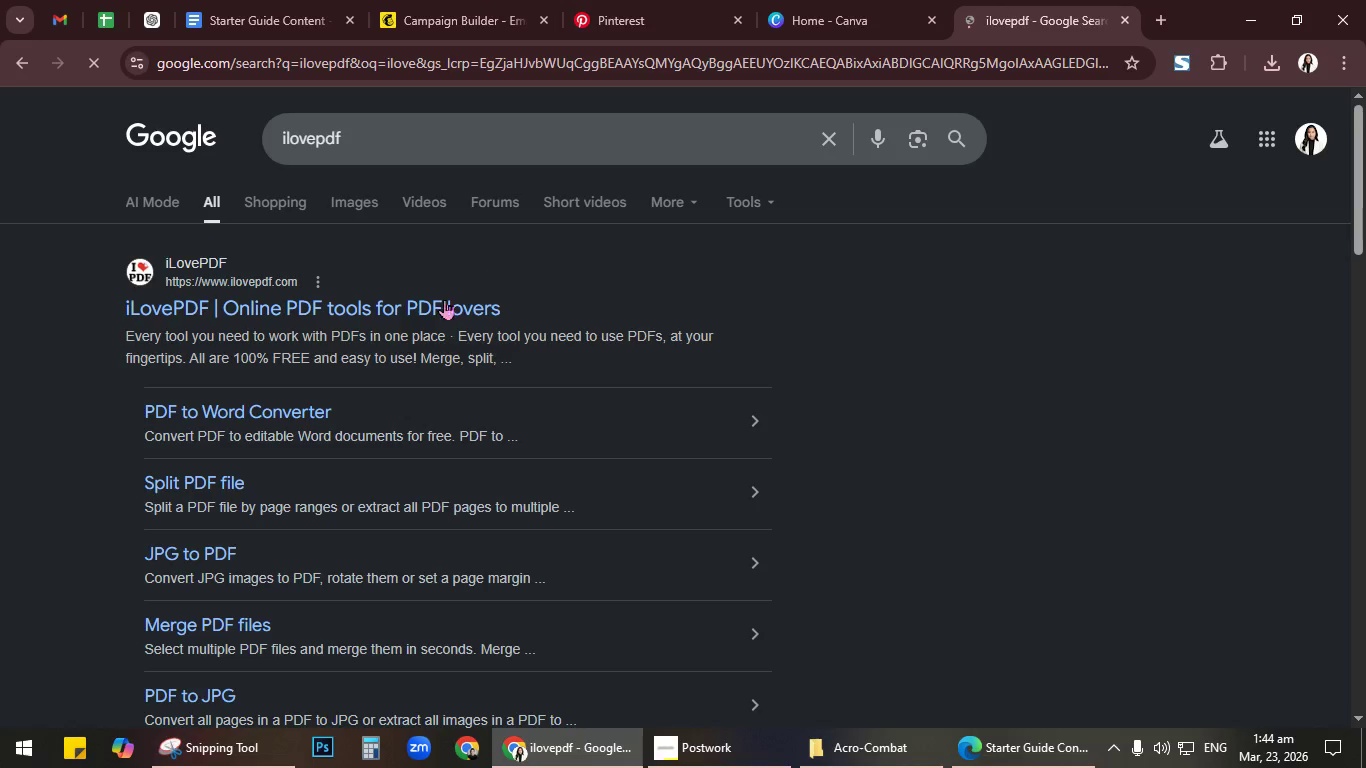 
left_click([441, 305])
 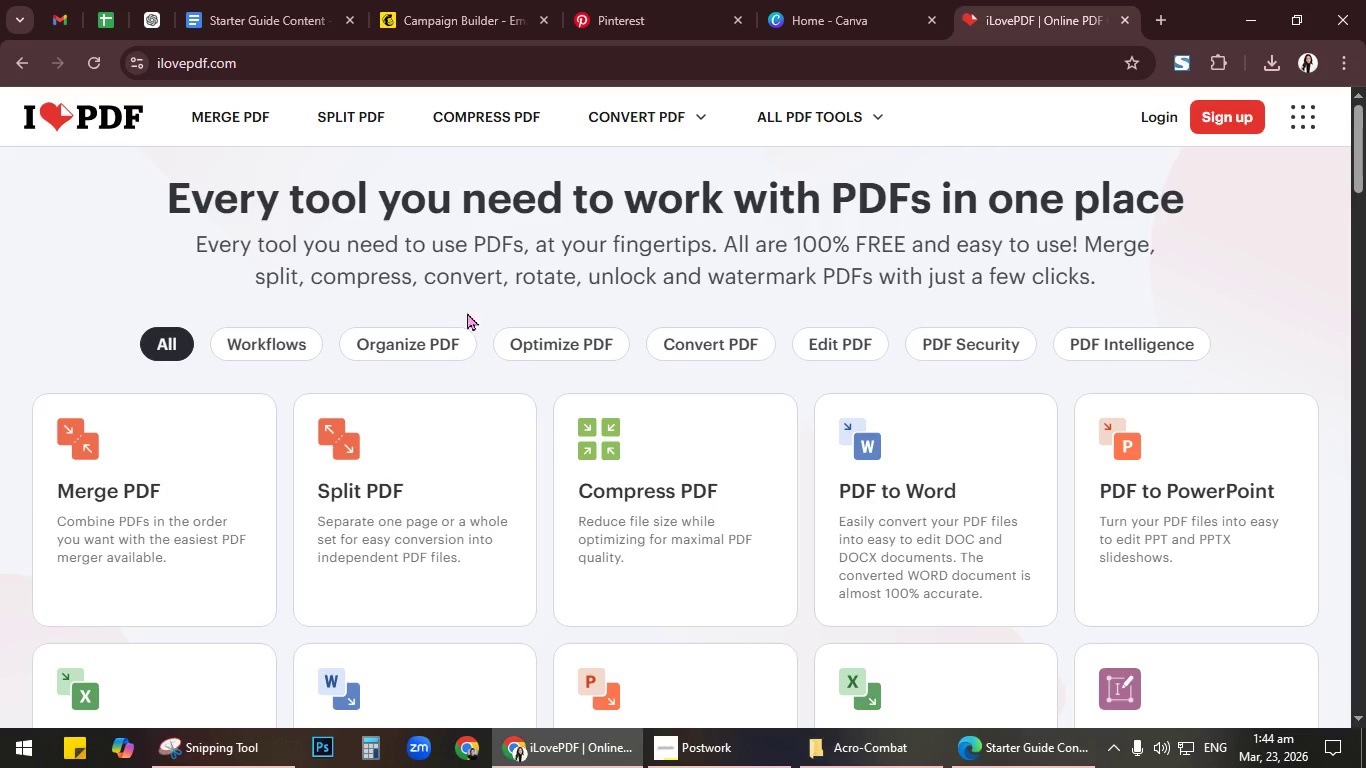 
scroll: coordinate [527, 344], scroll_direction: down, amount: 2.0
 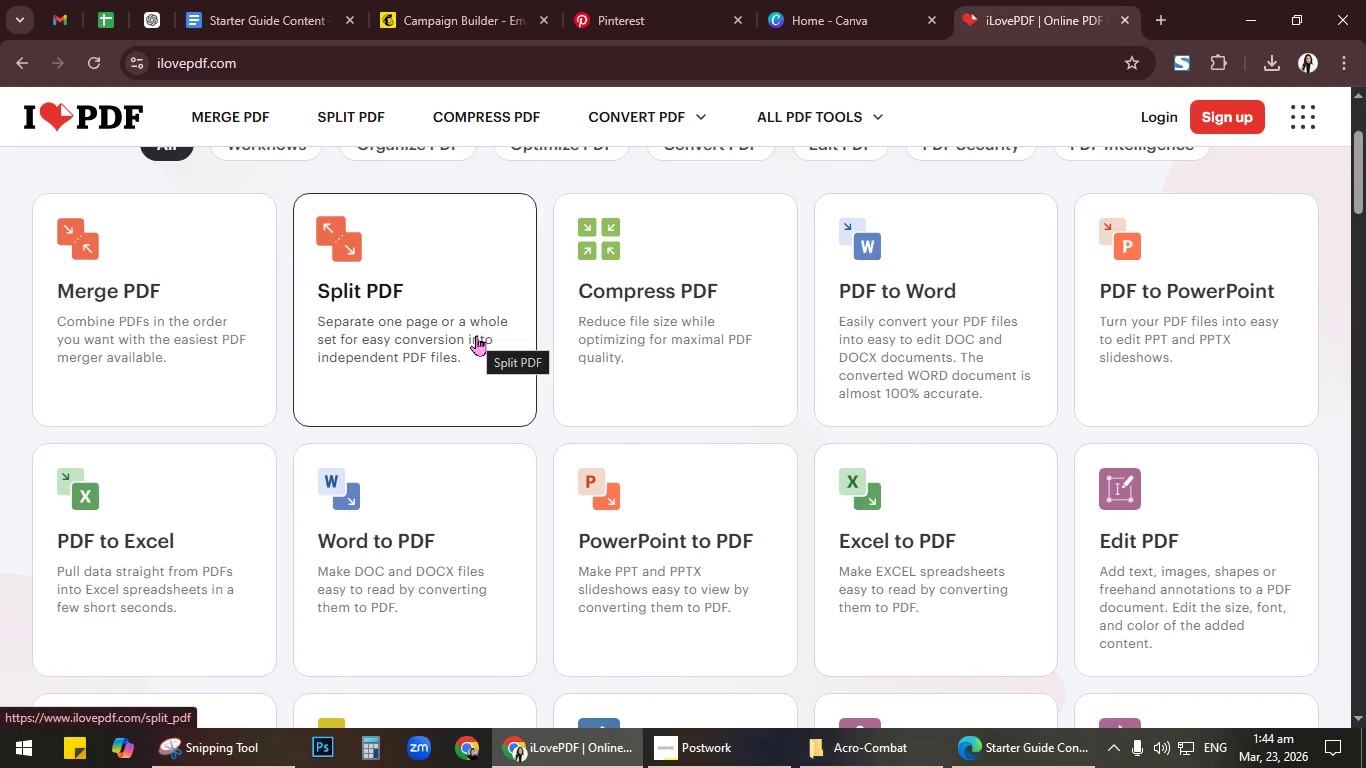 
left_click([476, 335])
 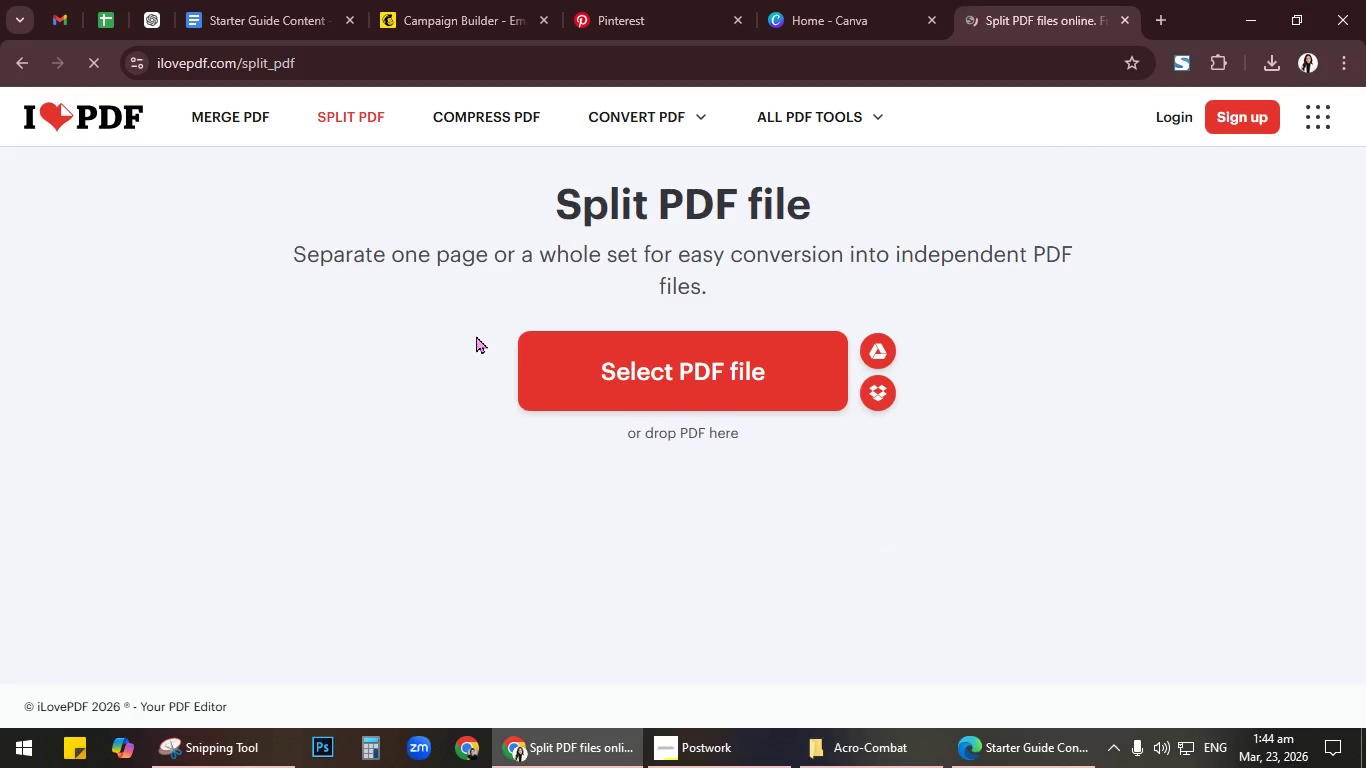 
left_click([569, 351])
 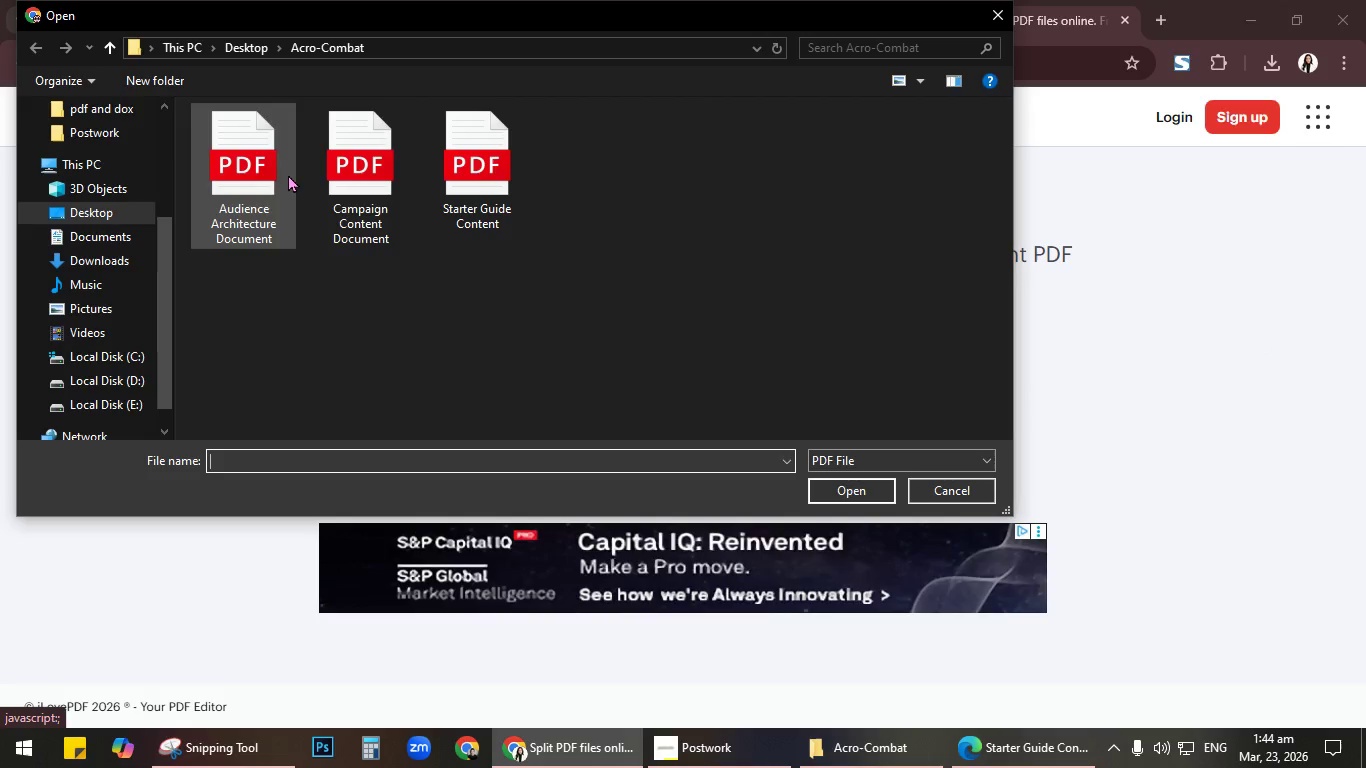 
left_click([448, 167])
 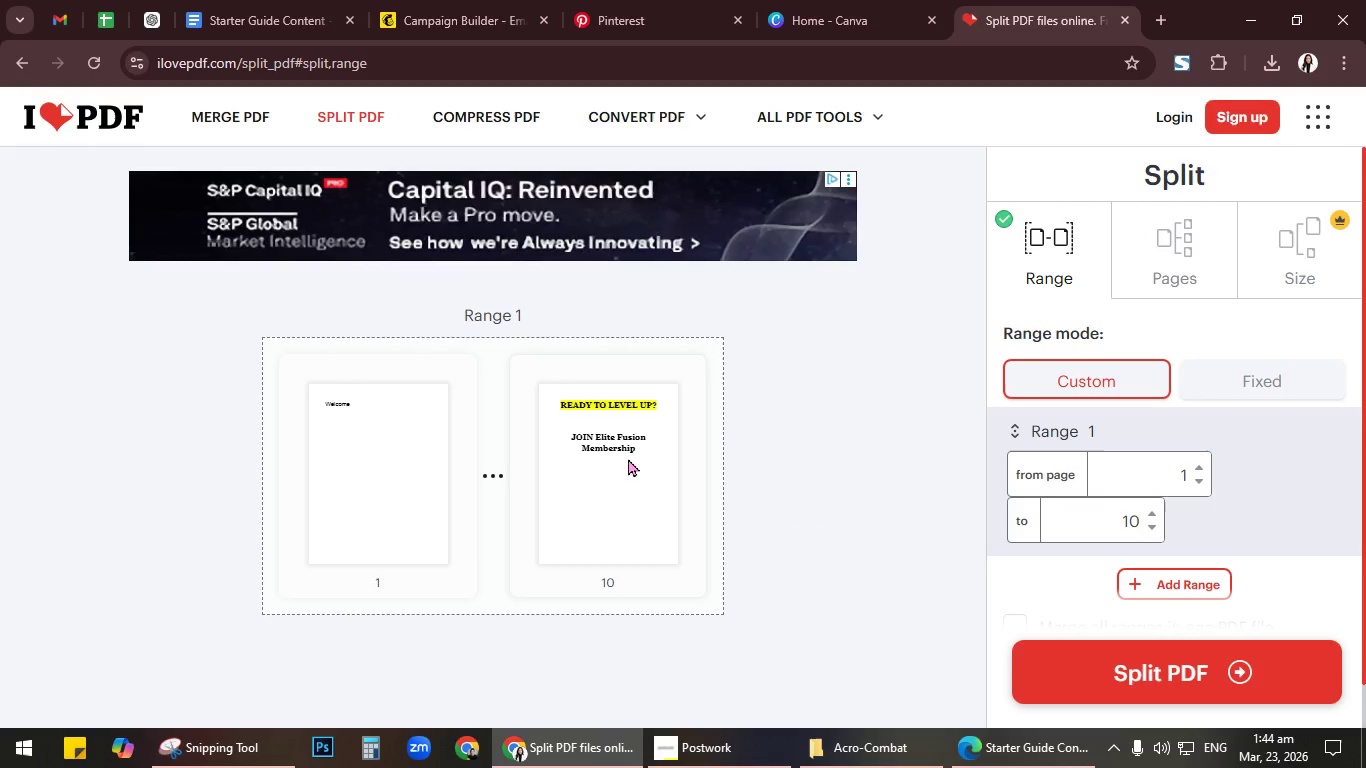 
left_click([437, 465])
 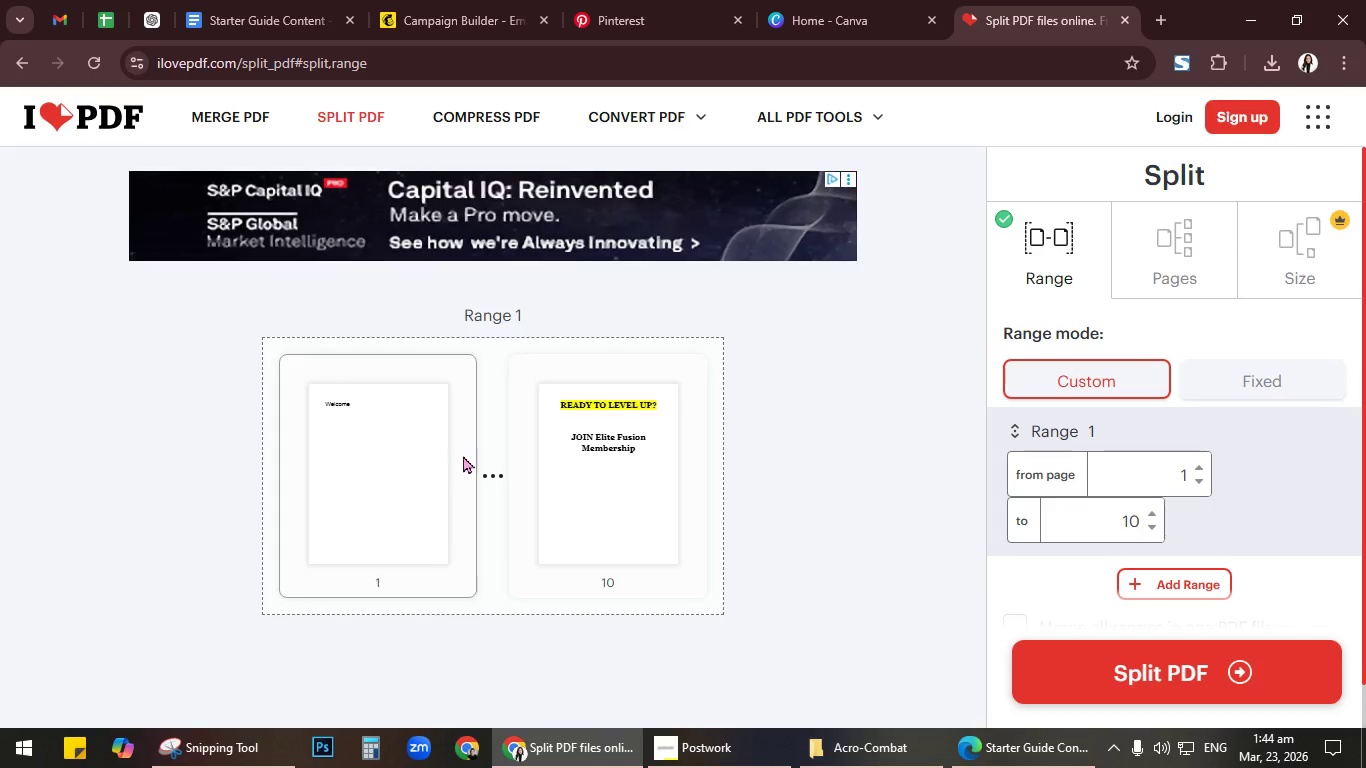 
scroll: coordinate [484, 421], scroll_direction: none, amount: 0.0
 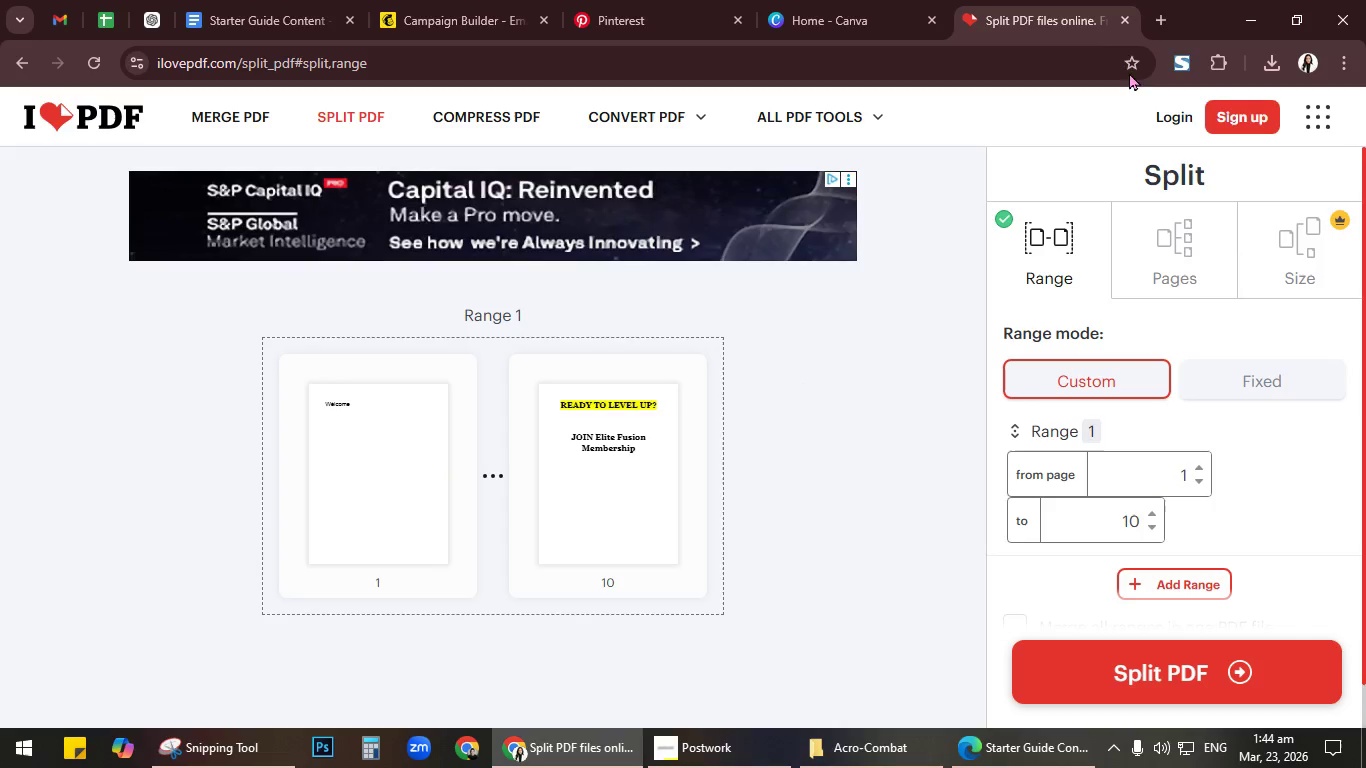 
left_click([1127, 16])
 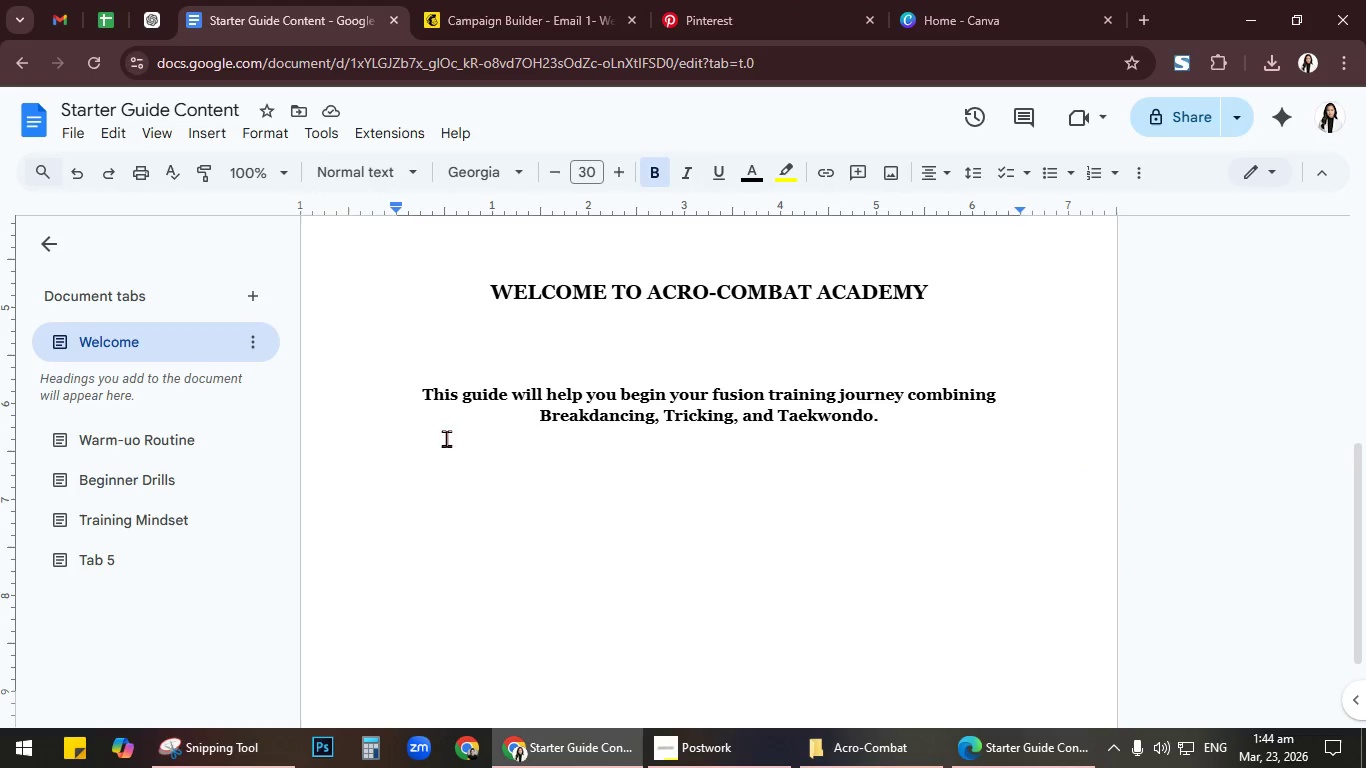 
scroll: coordinate [467, 437], scroll_direction: down, amount: 3.0
 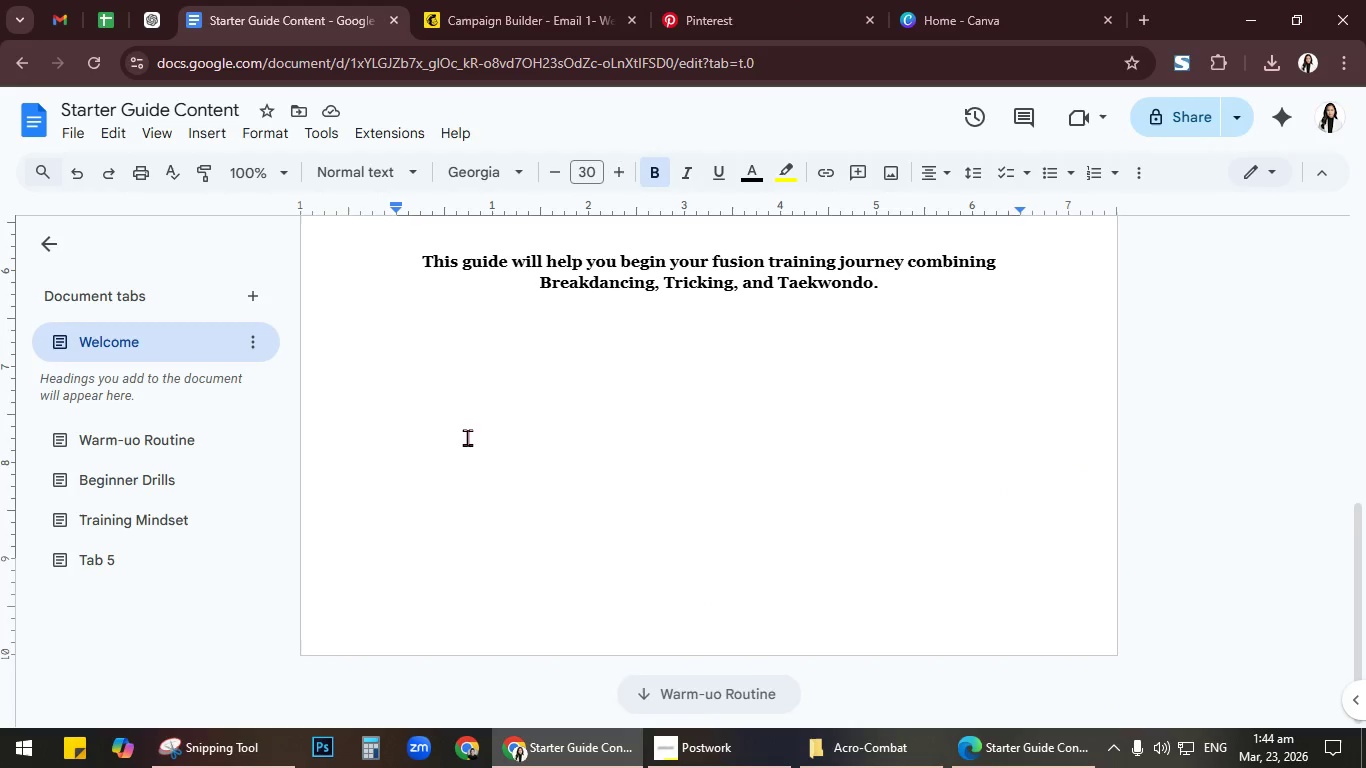 
scroll: coordinate [467, 437], scroll_direction: up, amount: 3.0
 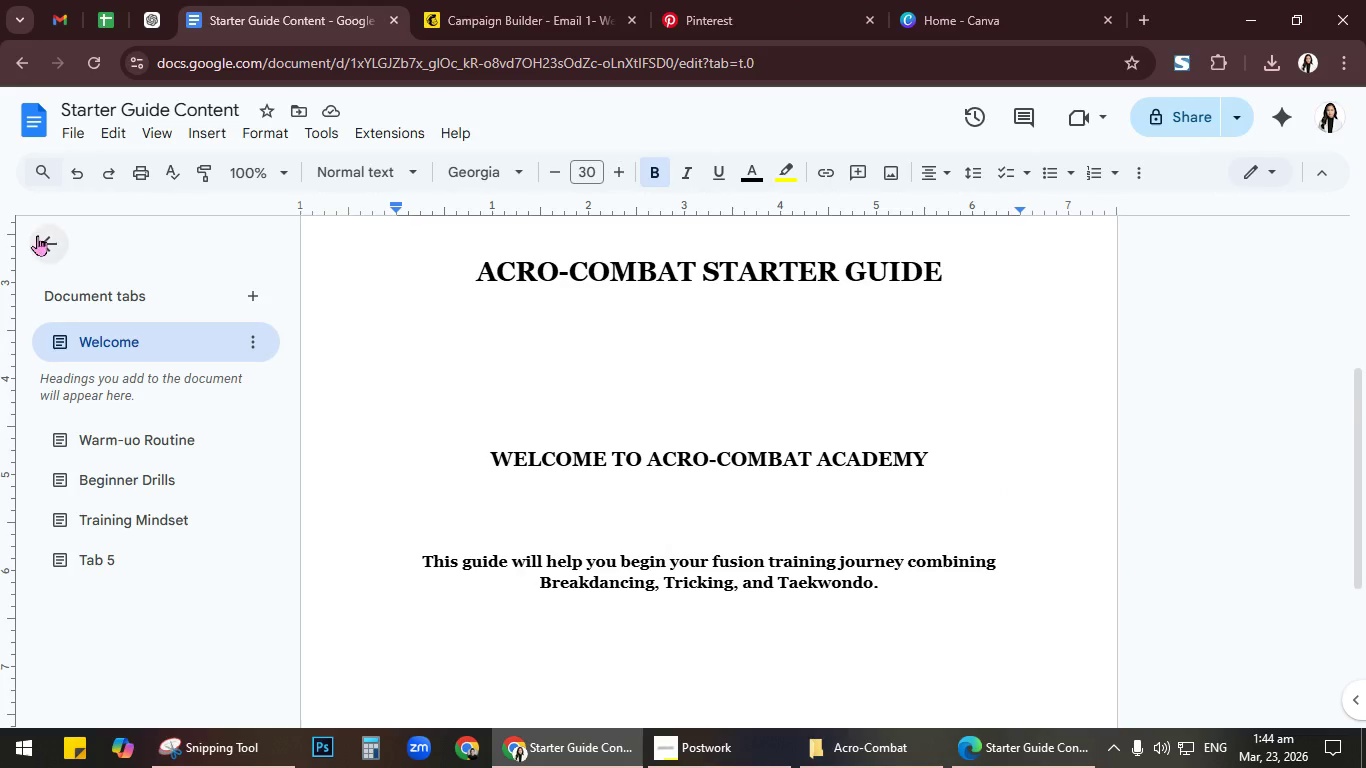 
left_click([52, 239])
 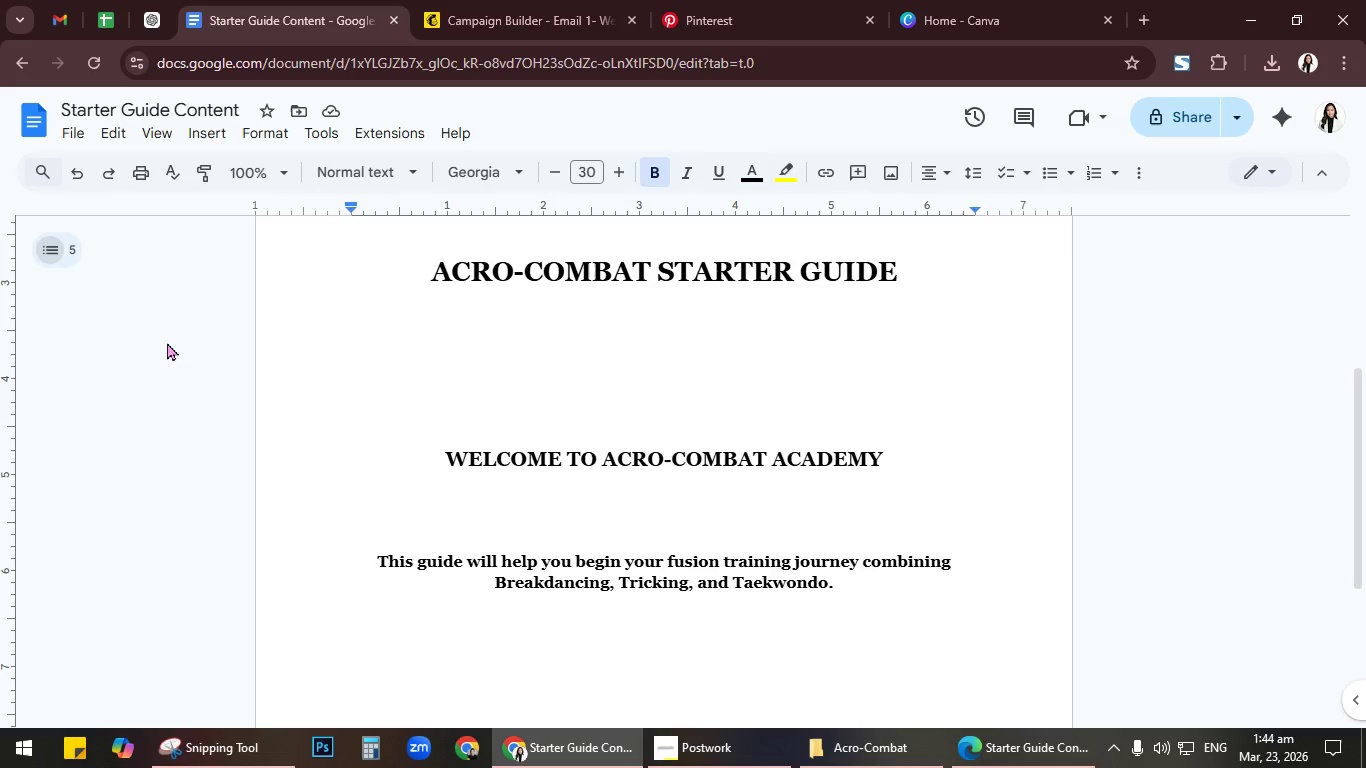 
left_click([70, 251])
 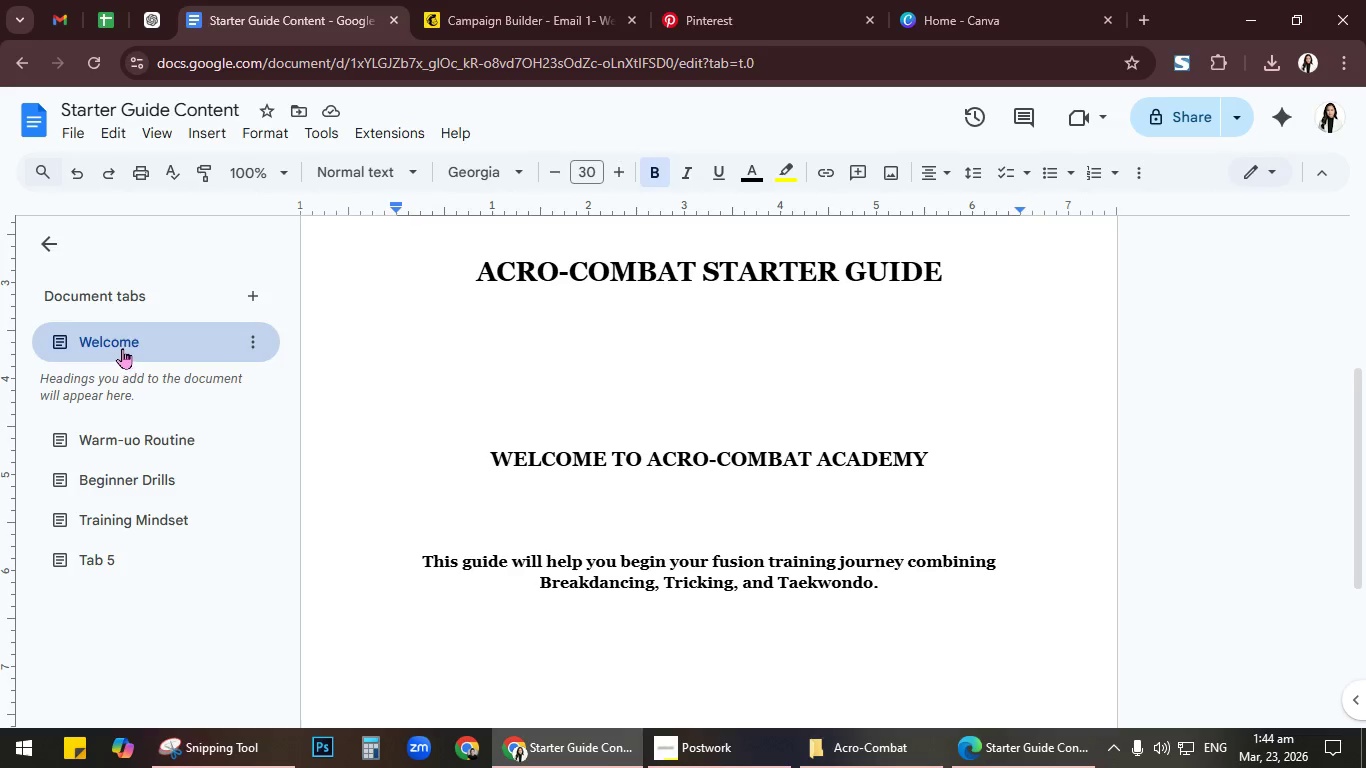 
double_click([121, 347])
 